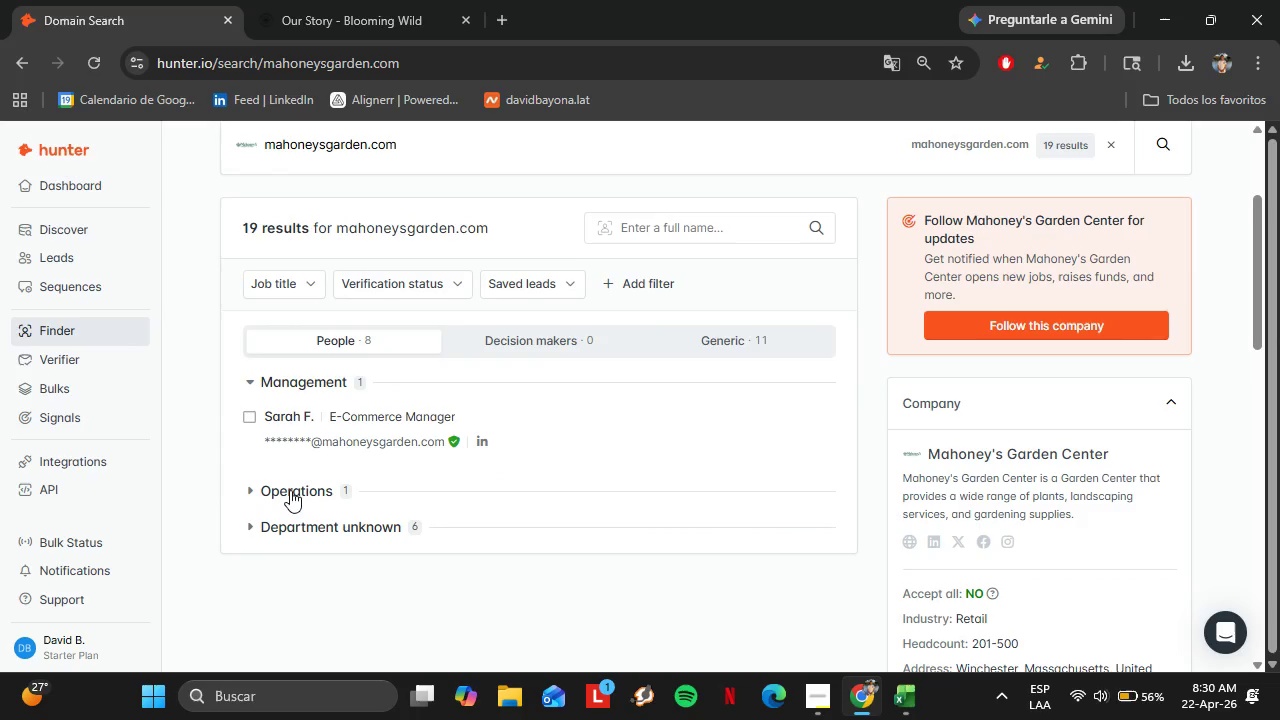 
left_click([290, 489])
 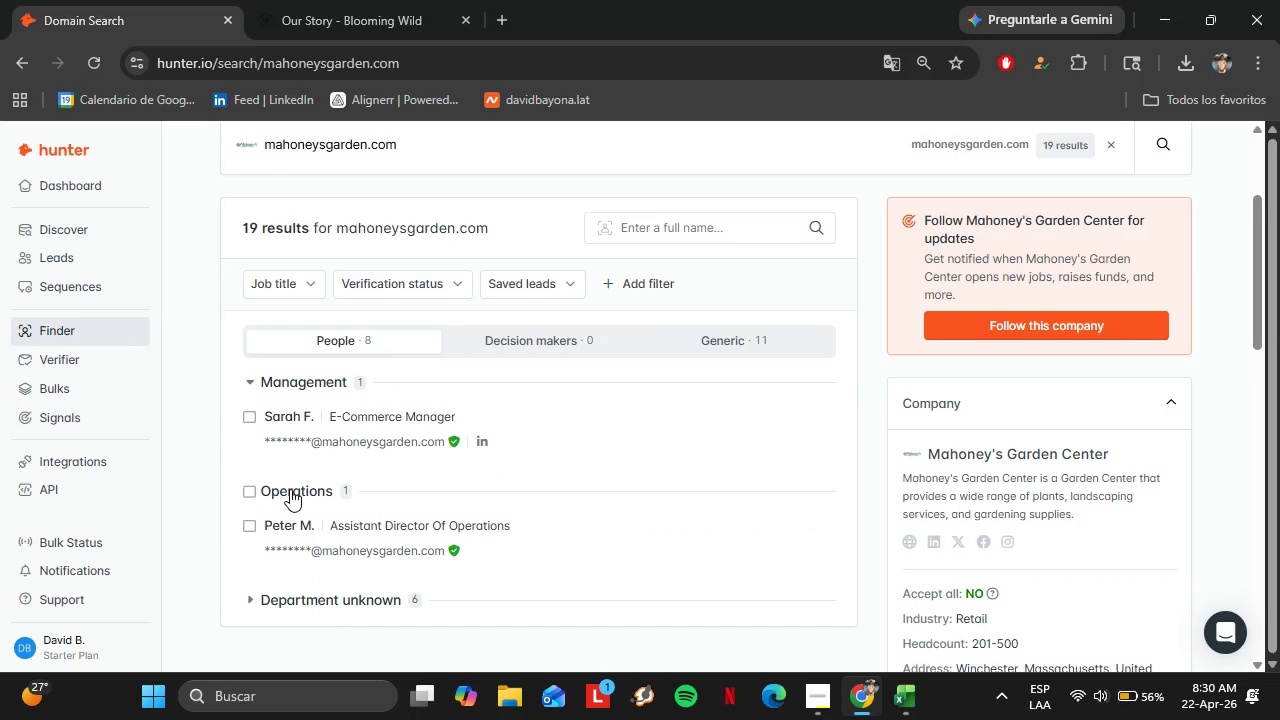 
left_click([290, 489])
 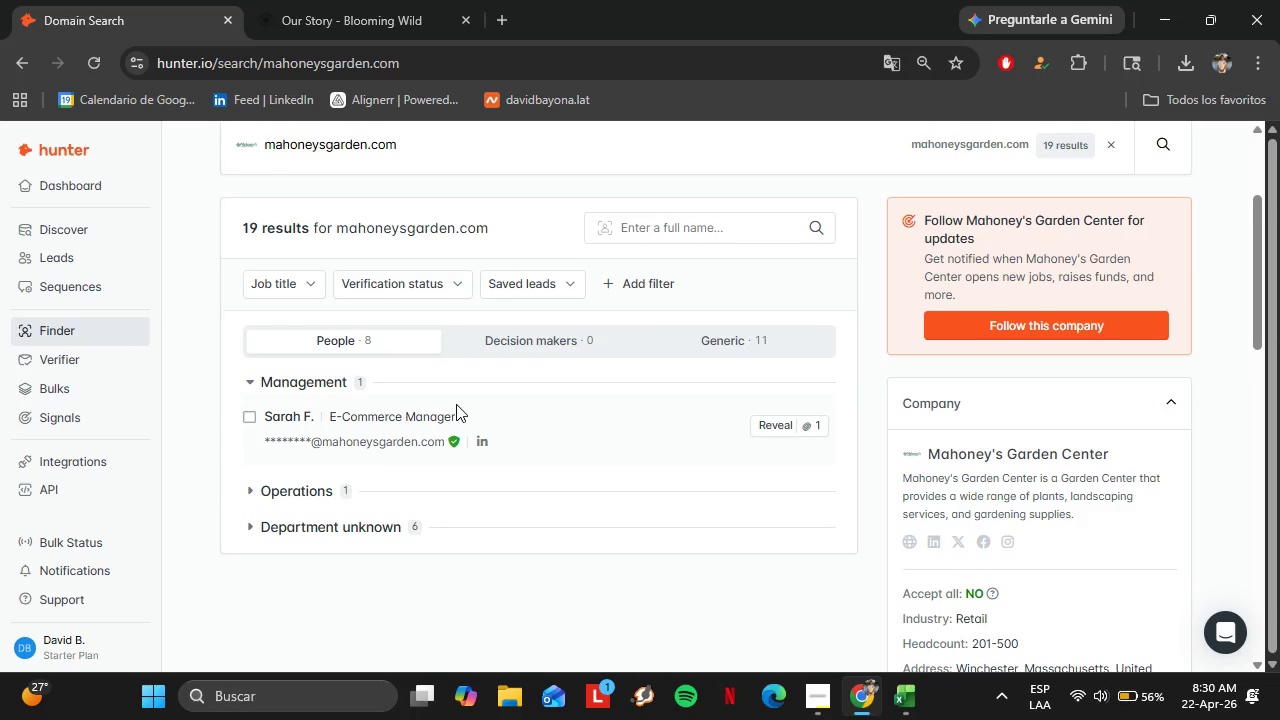 
left_click([416, 359])
 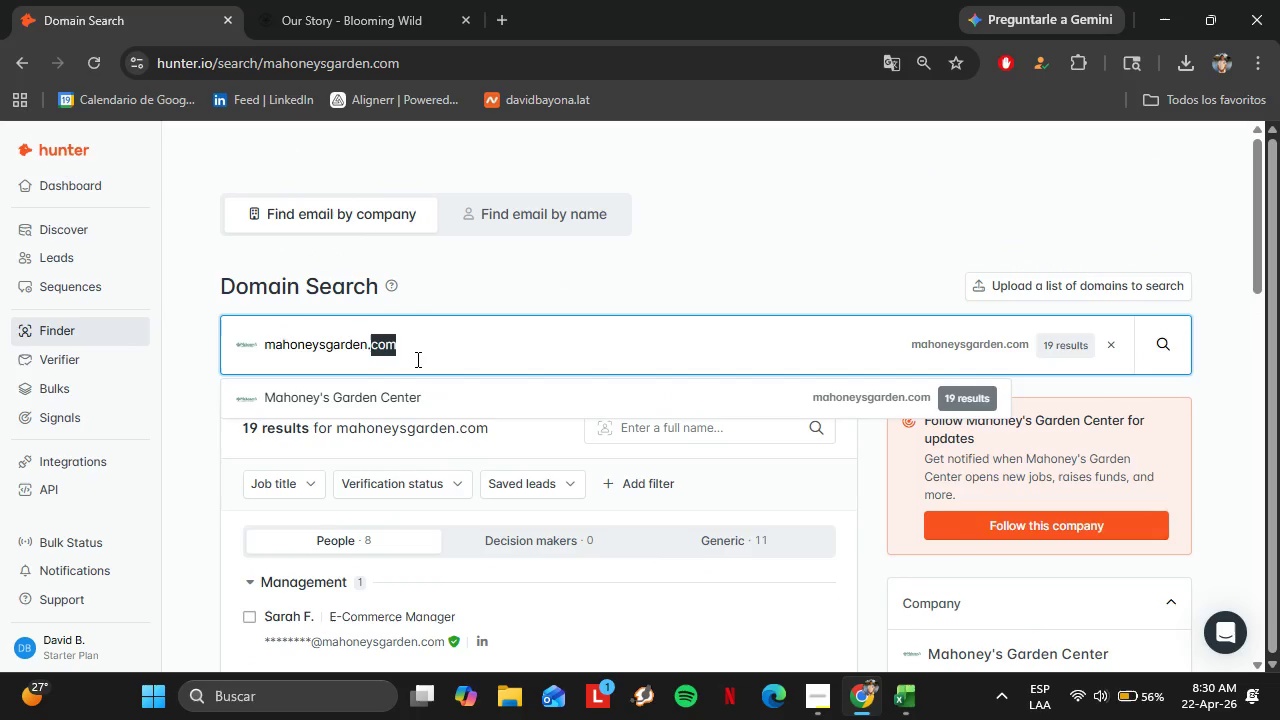 
scroll: coordinate [426, 410], scroll_direction: up, amount: 5.0
 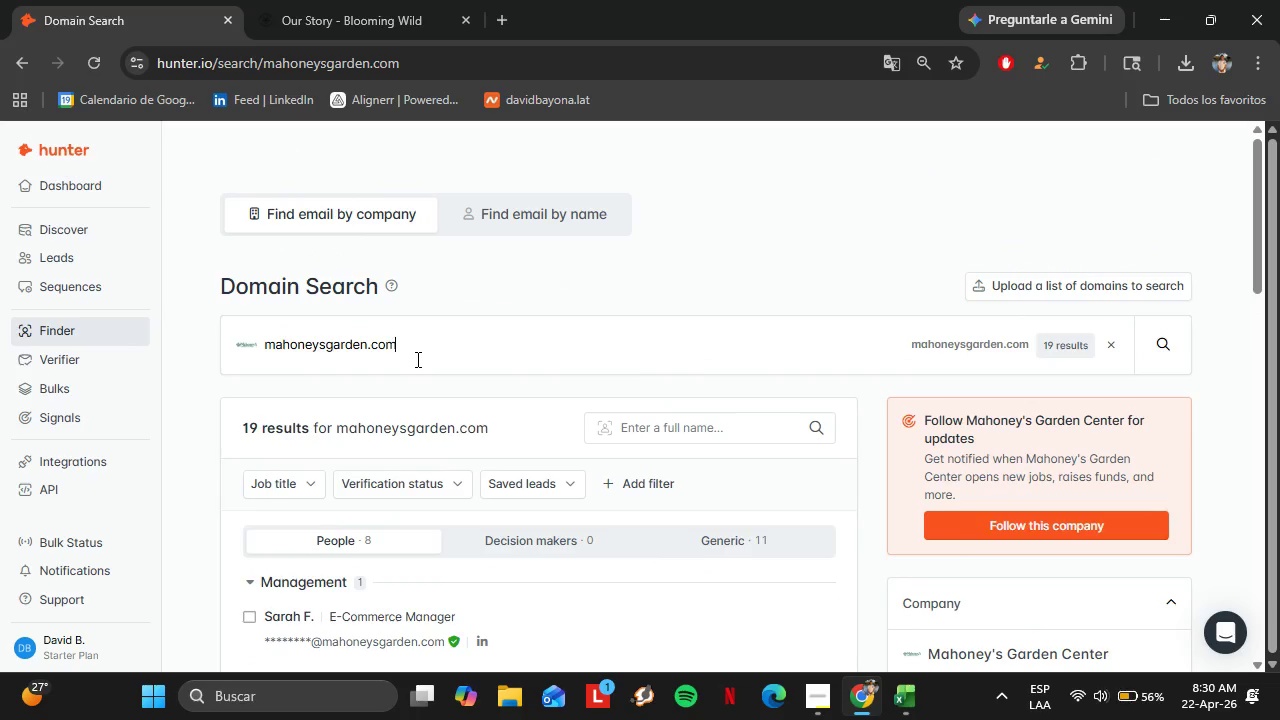 
double_click([416, 359])
 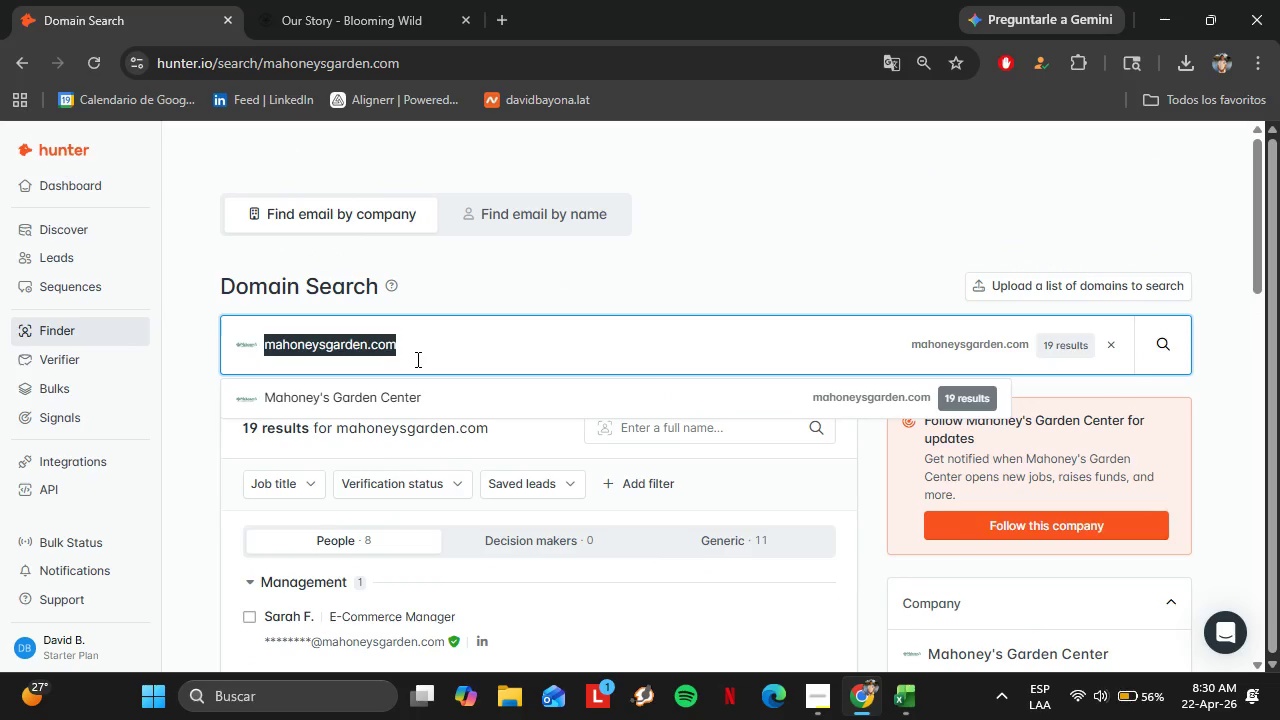 
triple_click([416, 359])
 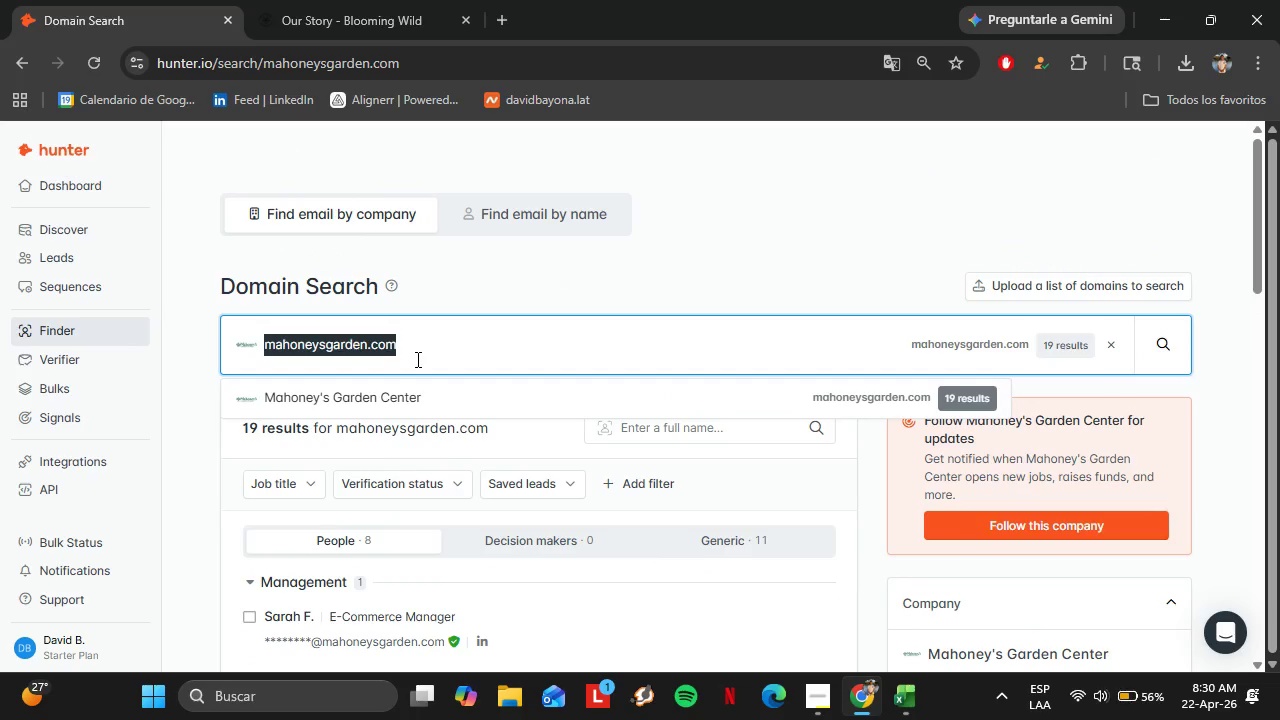 
triple_click([416, 359])
 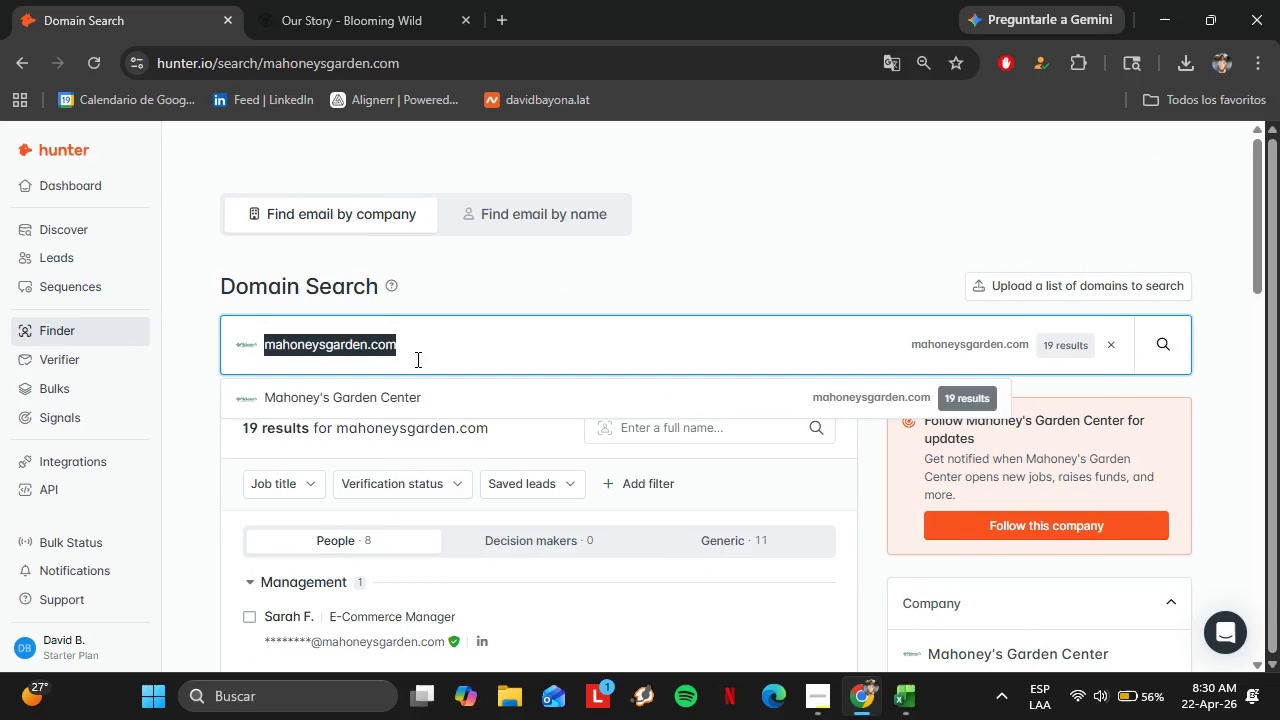 
wait(6.77)
 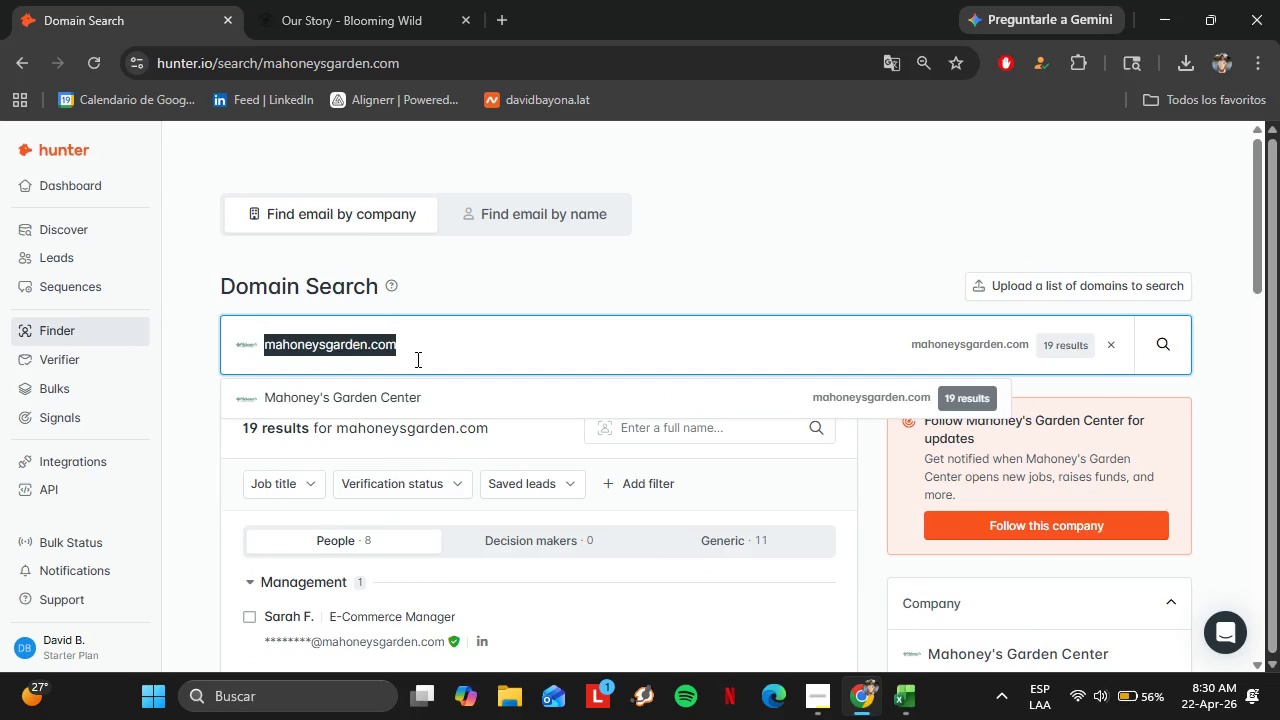 
type(pembertonfar)
 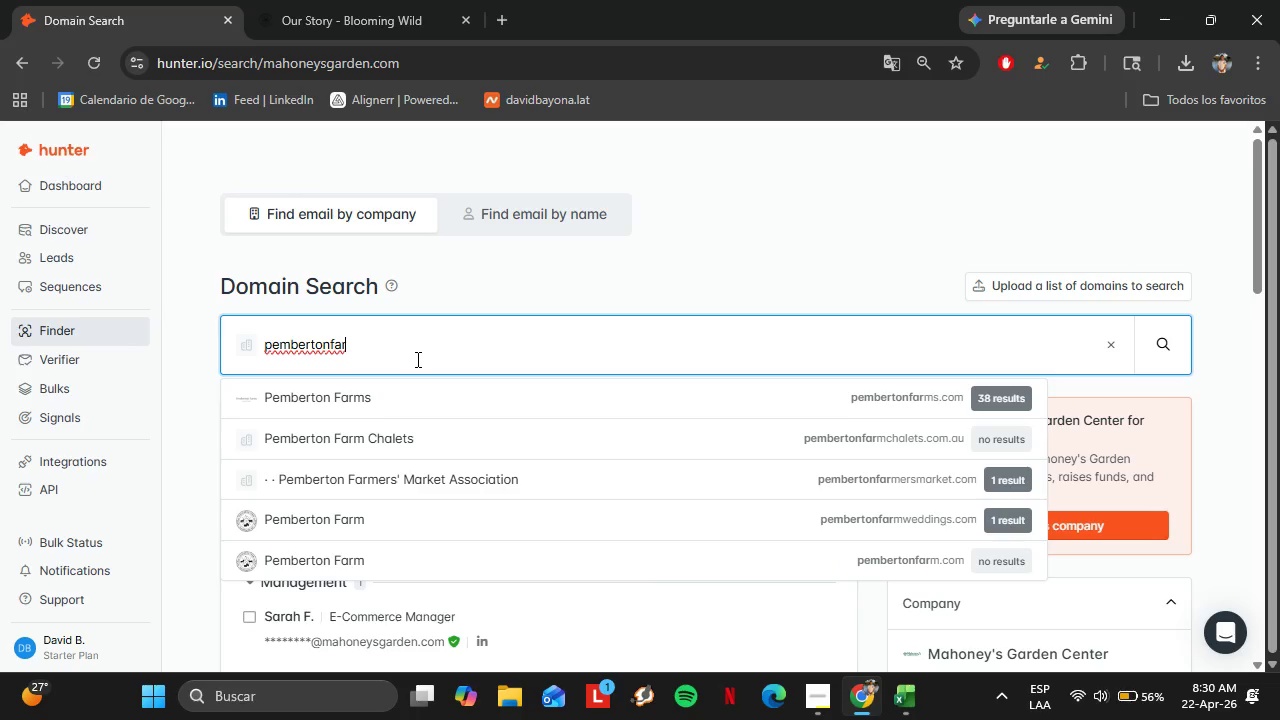 
key(ArrowDown)
 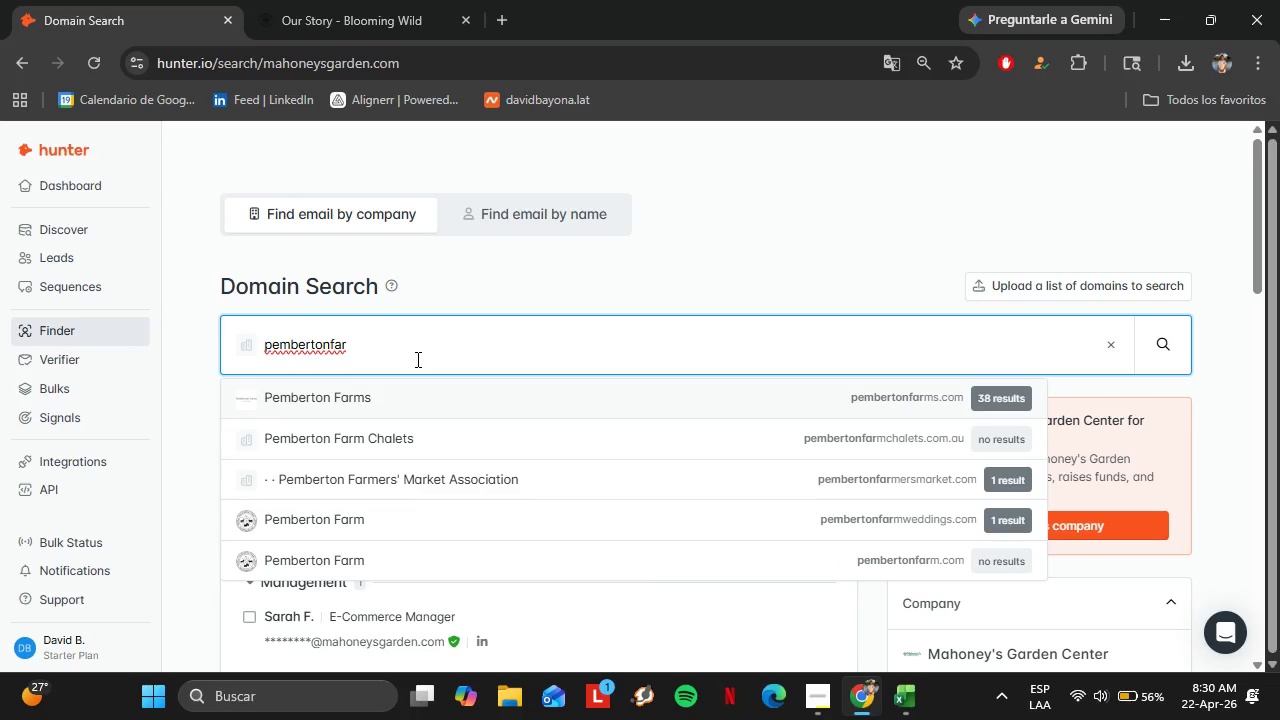 
key(Enter)
 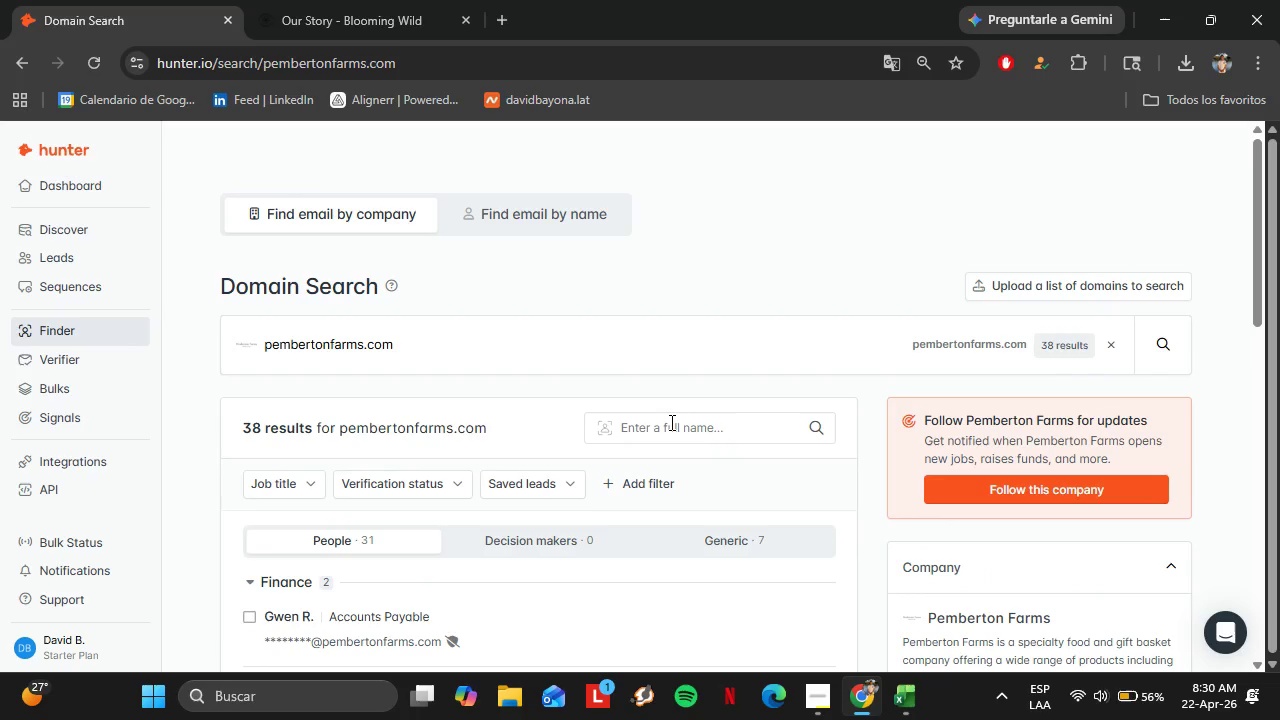 
scroll: coordinate [592, 430], scroll_direction: down, amount: 4.0
 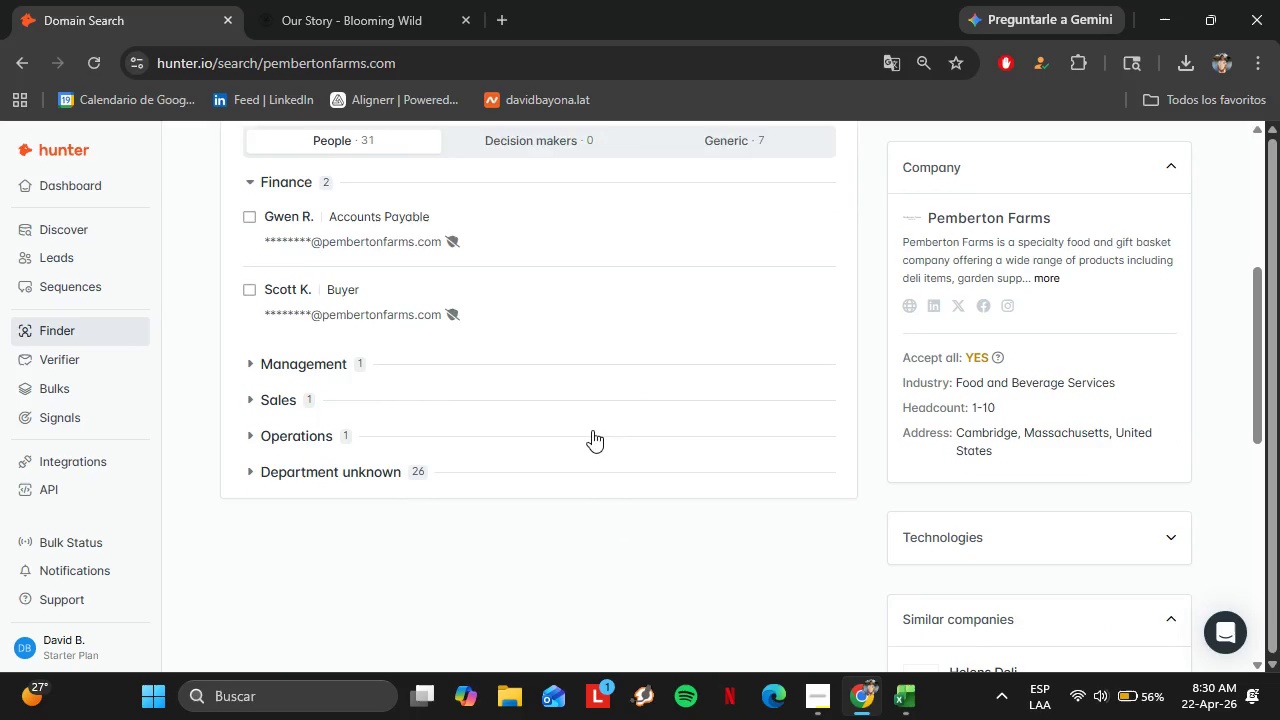 
scroll: coordinate [590, 438], scroll_direction: up, amount: 1.0
 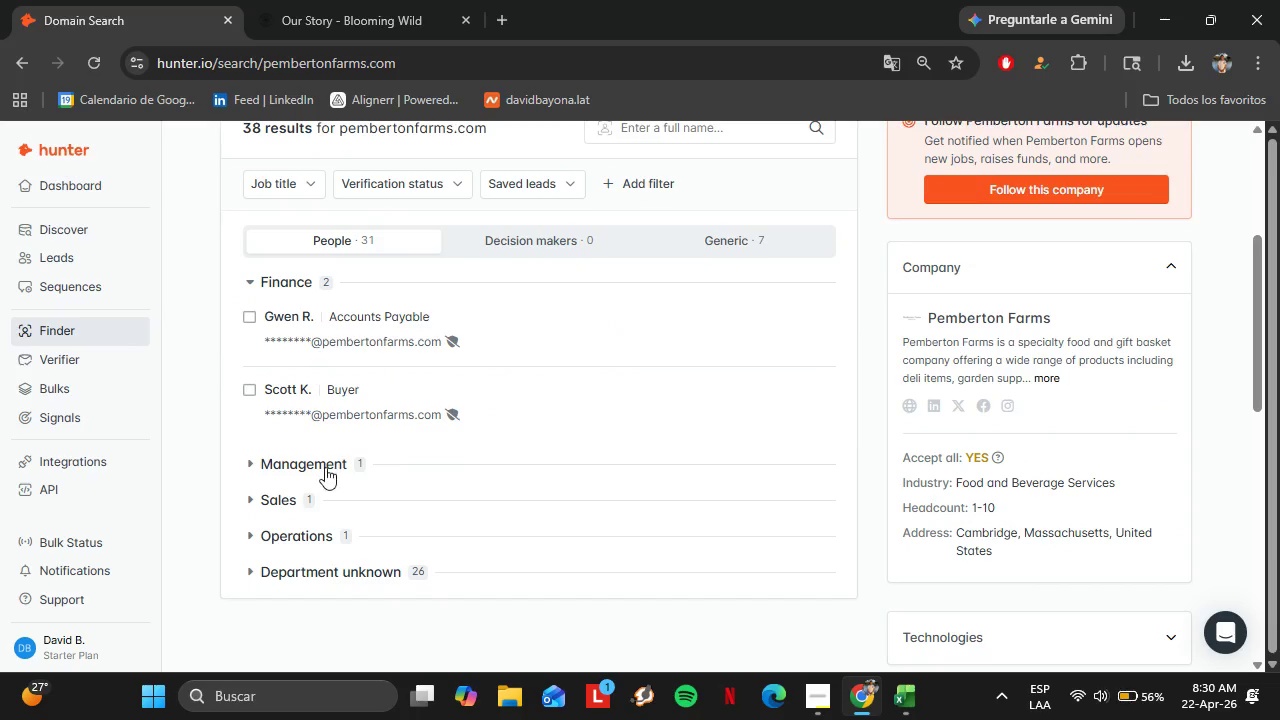 
left_click([325, 467])
 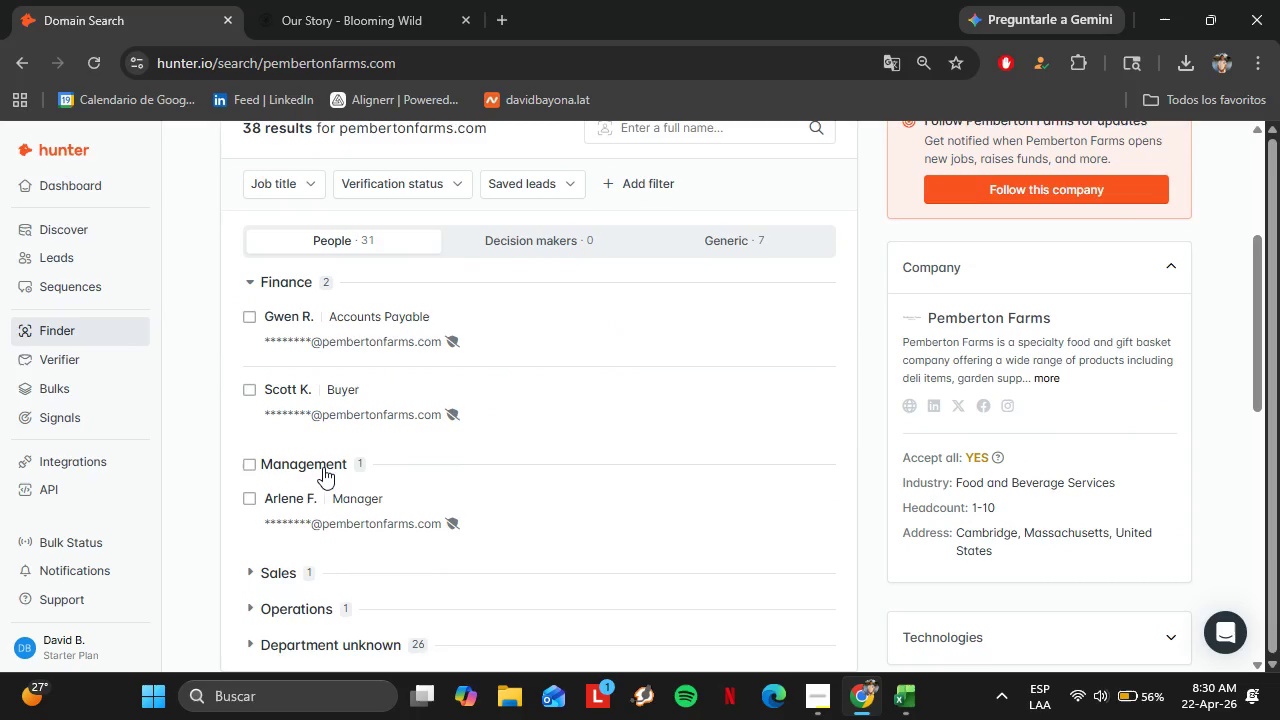 
left_click([323, 467])
 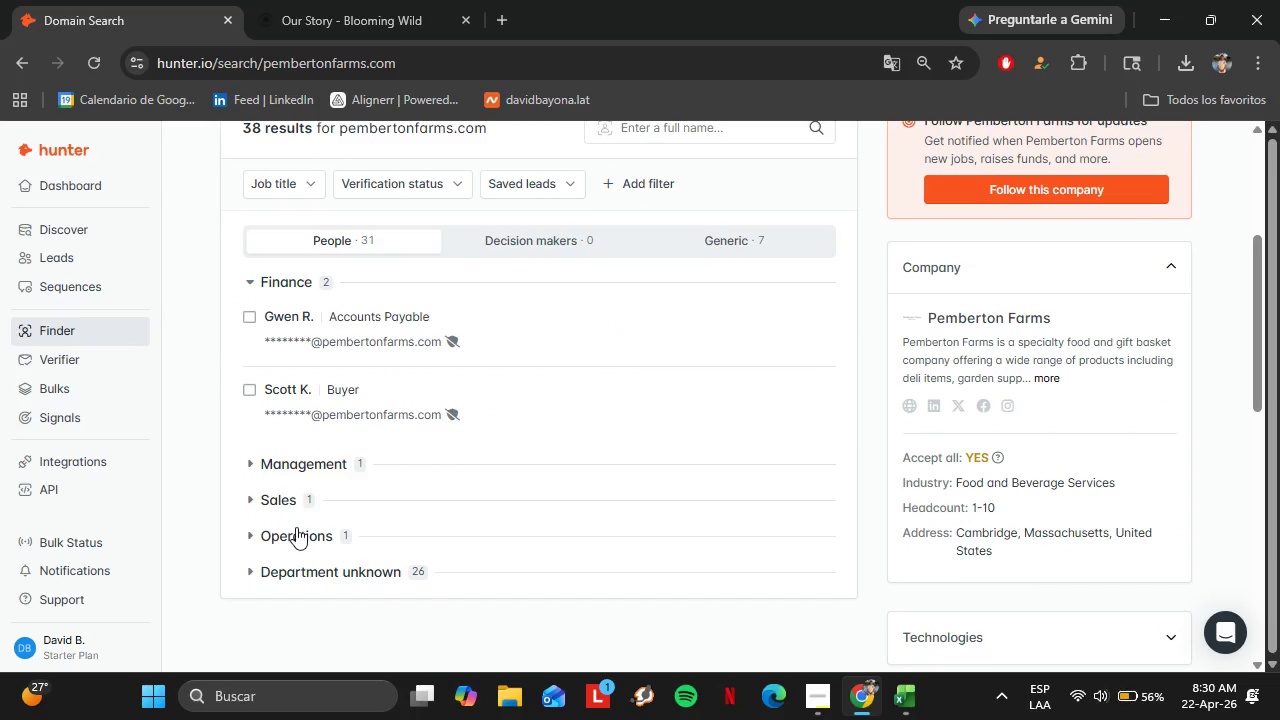 
left_click([297, 529])
 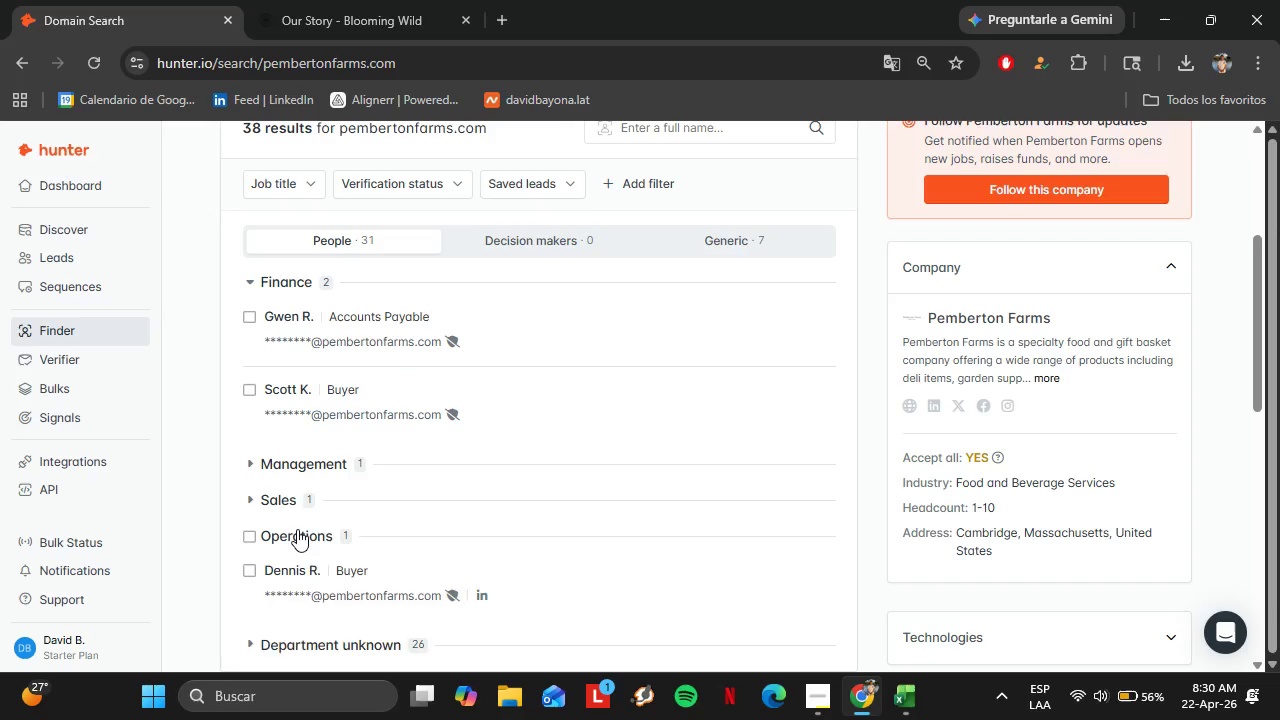 
left_click([297, 529])
 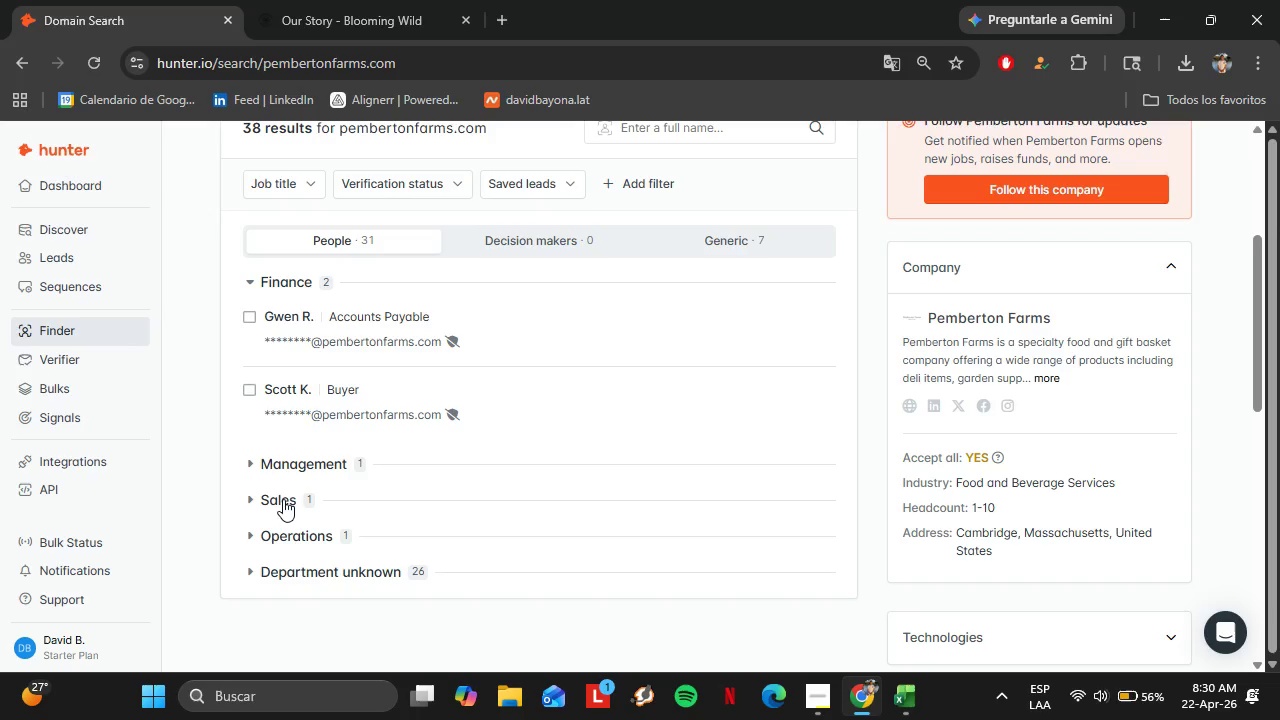 
double_click([283, 499])
 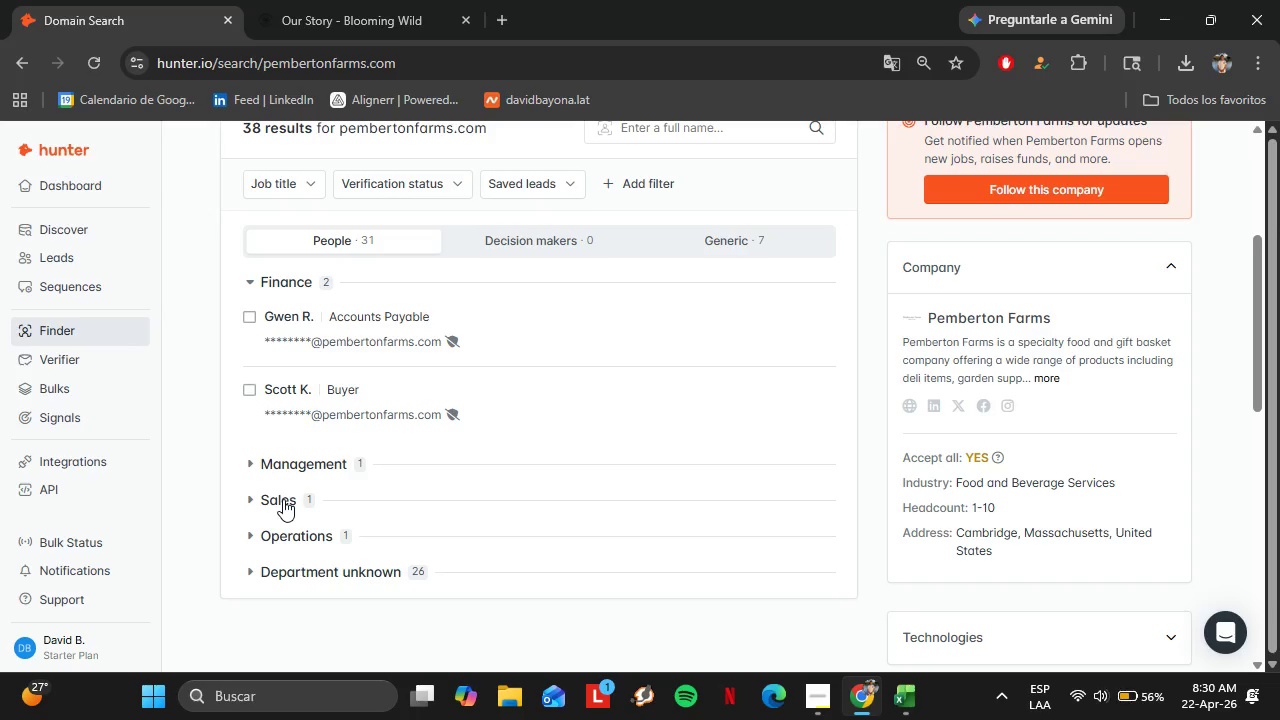 
left_click([283, 499])
 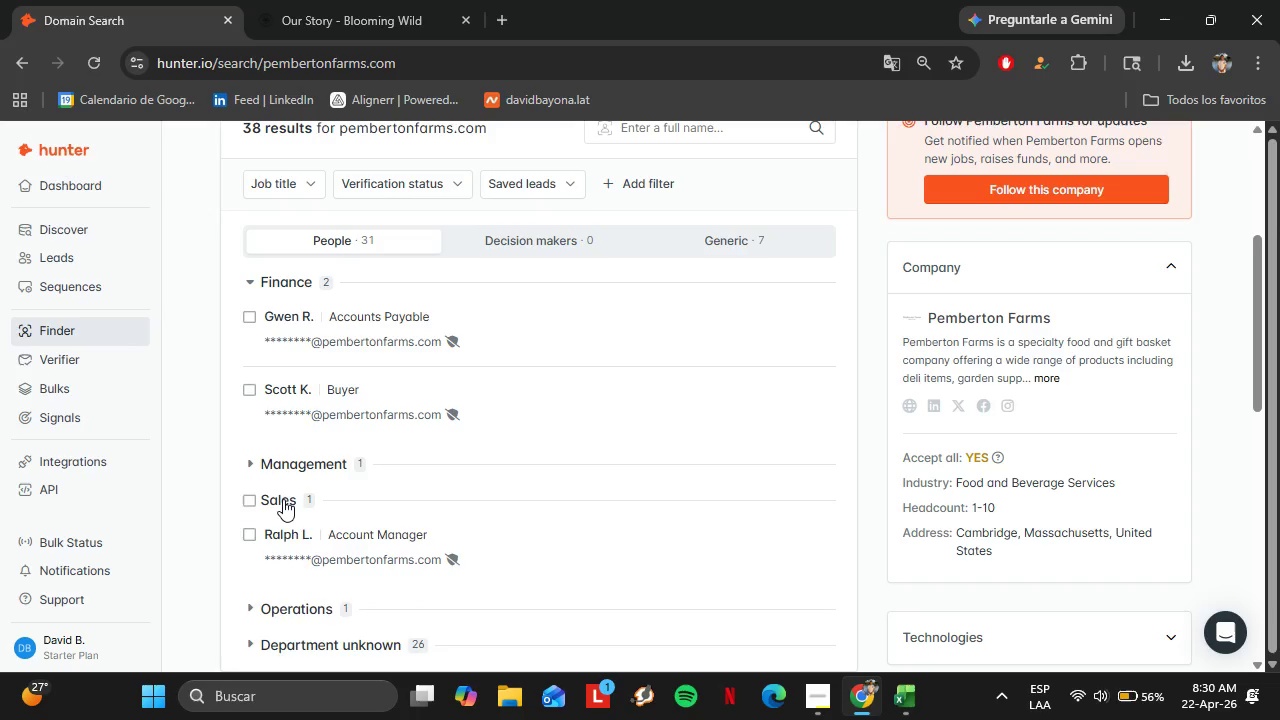 
left_click([283, 499])
 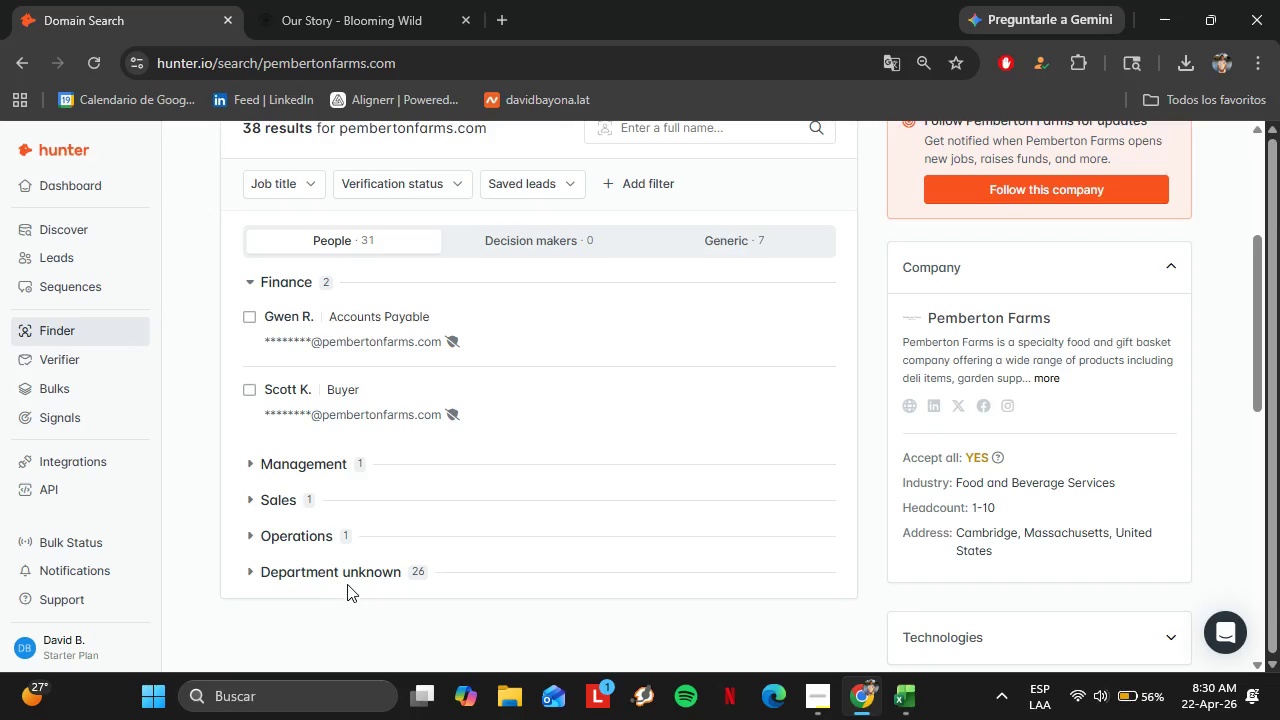 
left_click([346, 571])
 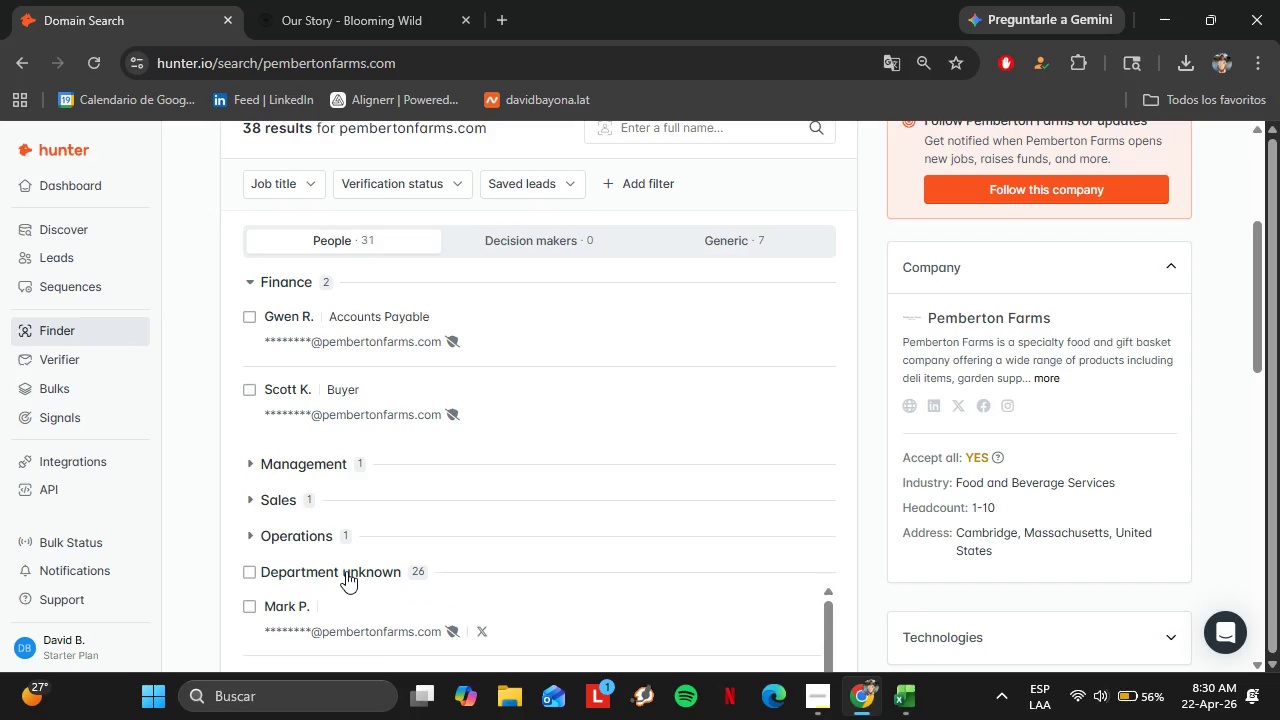 
scroll: coordinate [346, 571], scroll_direction: down, amount: 5.0
 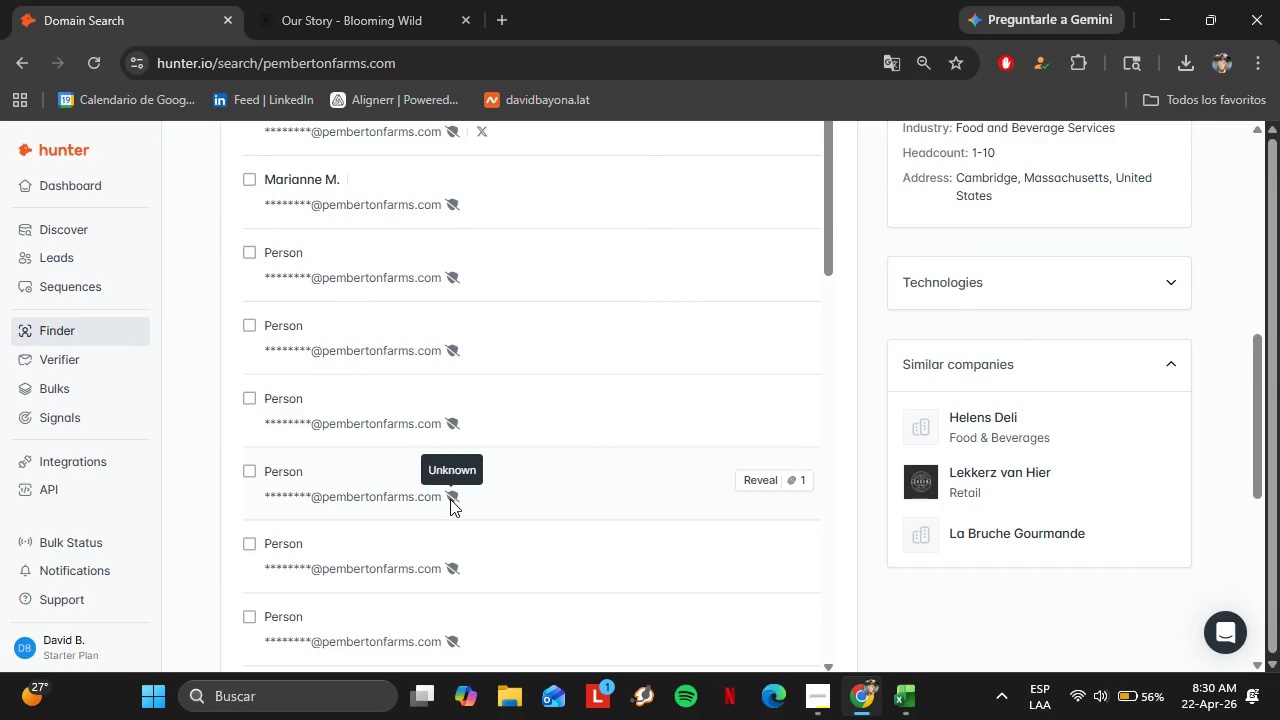 
scroll: coordinate [410, 472], scroll_direction: up, amount: 7.0
 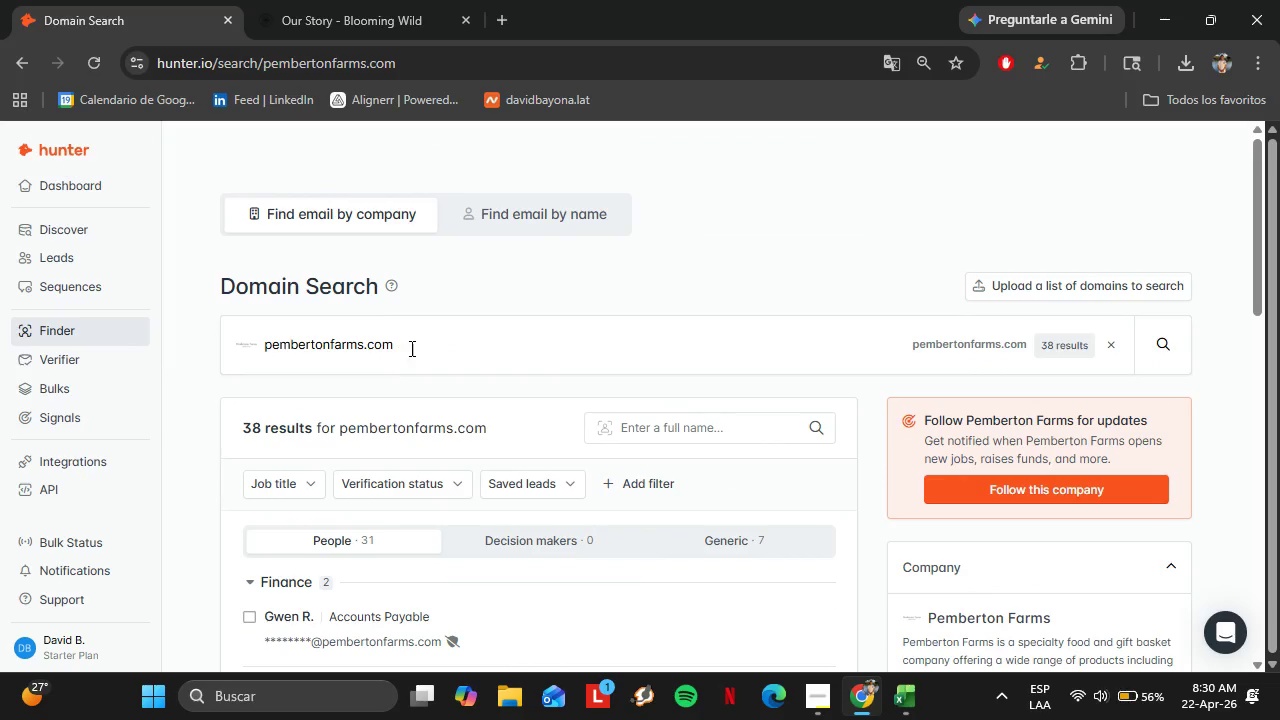 
left_click_drag(start_coordinate=[410, 347], to_coordinate=[255, 367])
 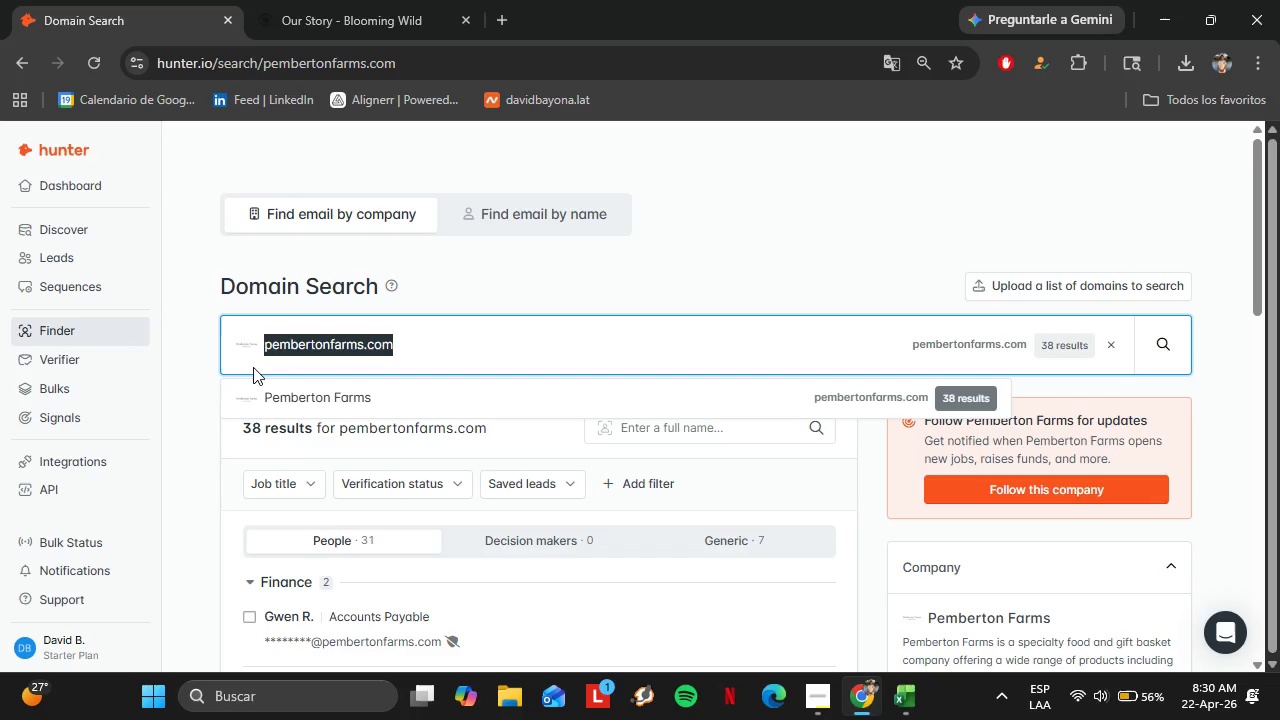 
key(Control+C)
 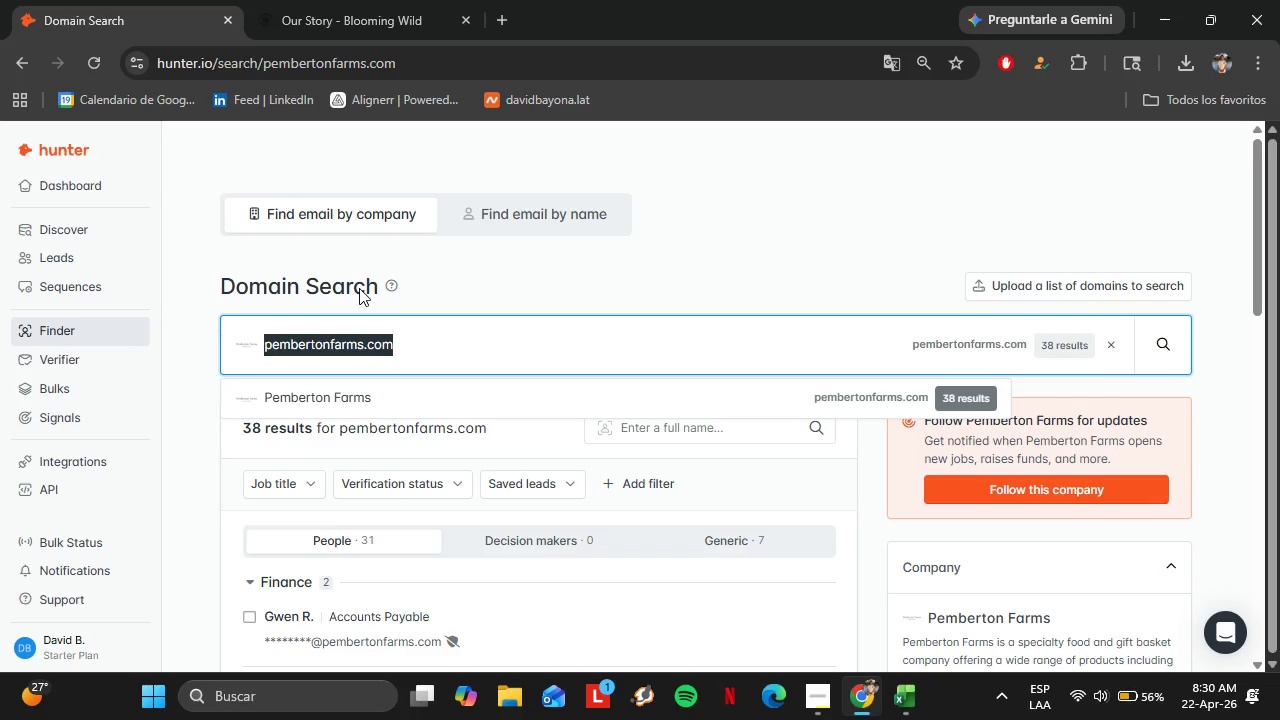 
left_click([493, 17])
 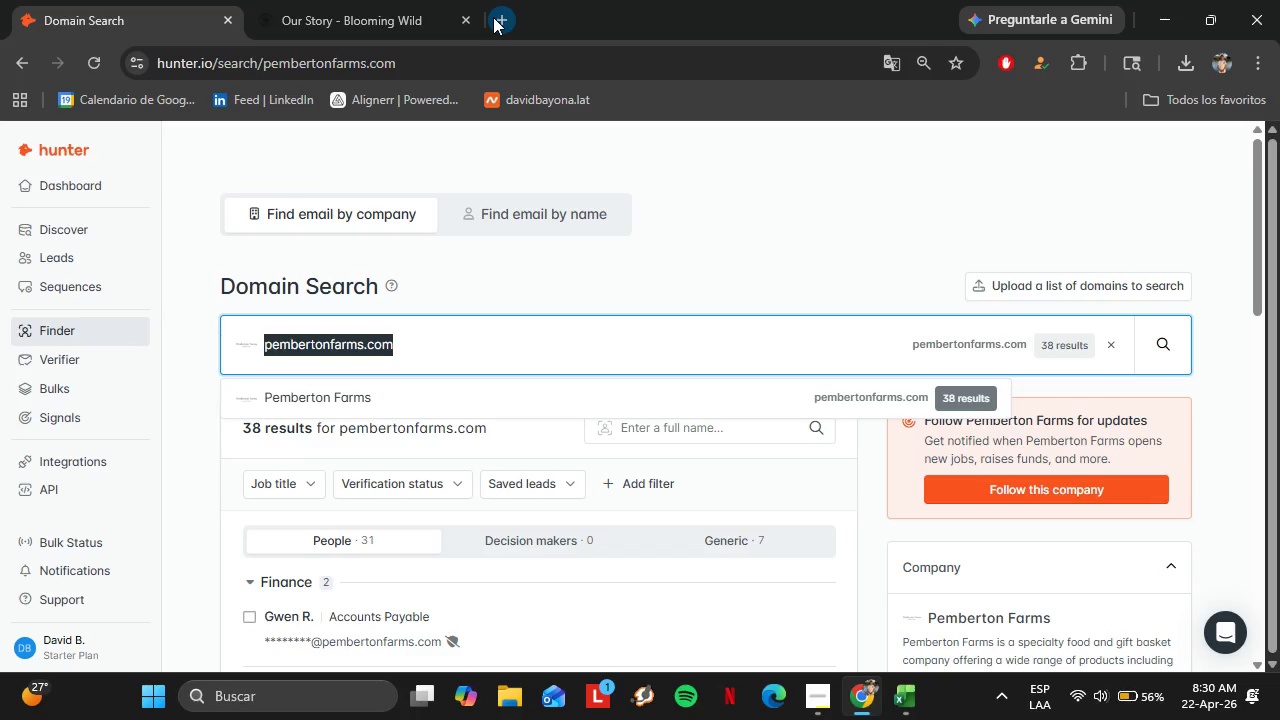 
key(Control+V)
 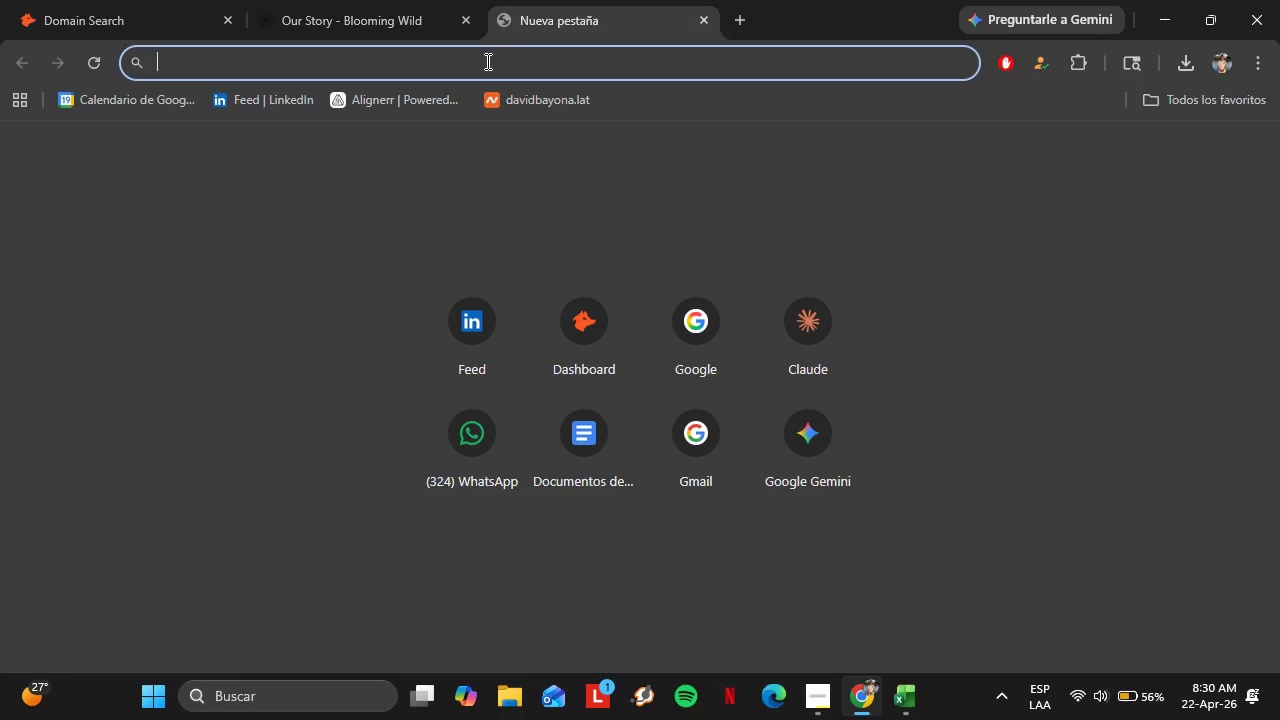 
key(Control+V)
 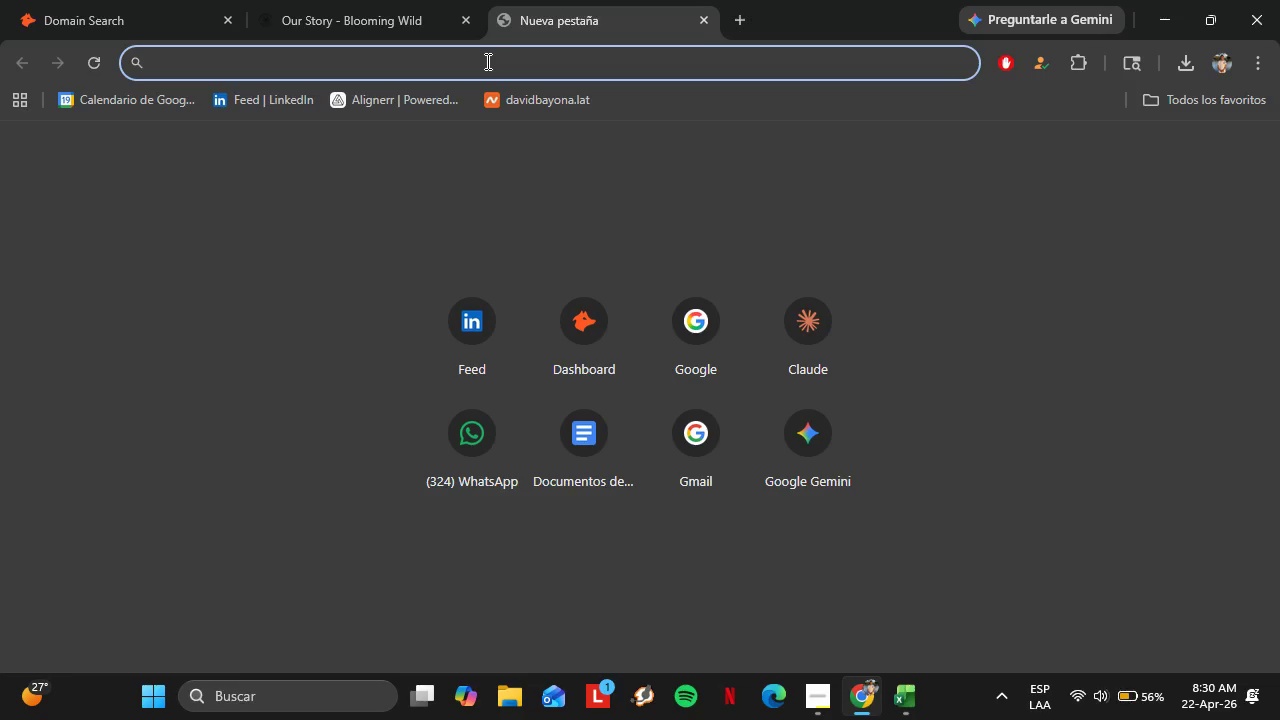 
left_click([157, 5])
 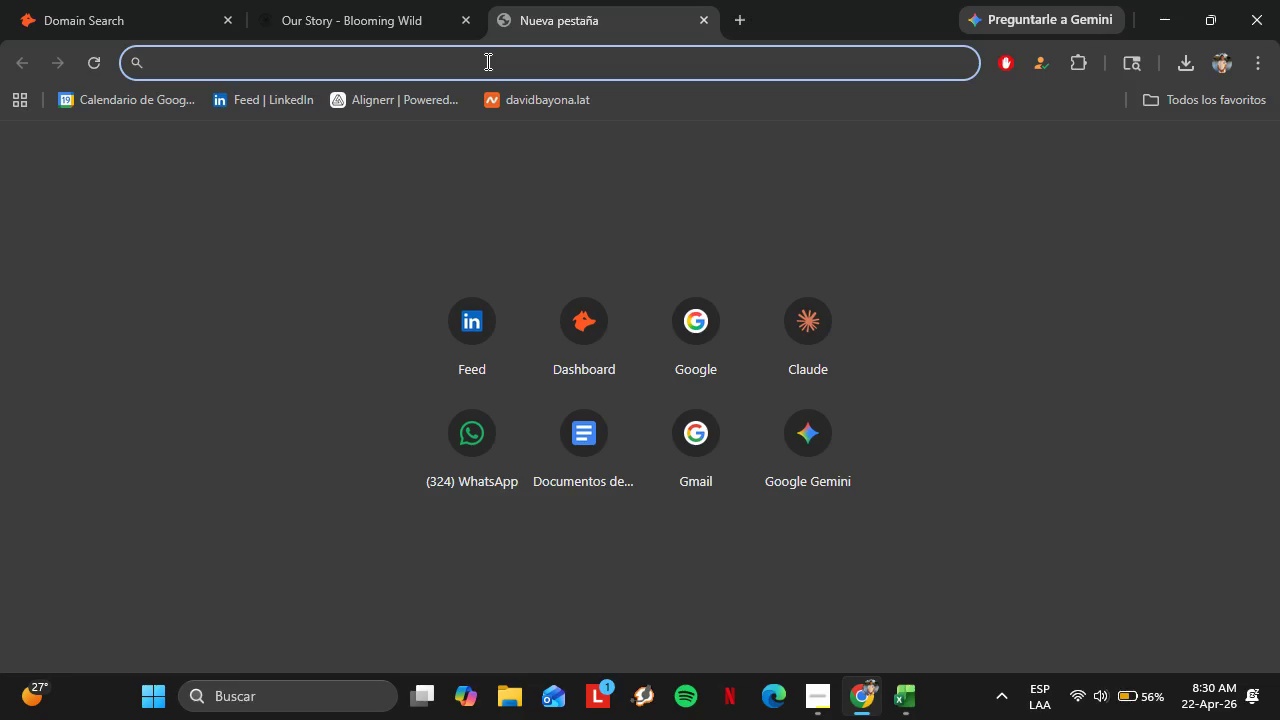 
key(Control+C)
 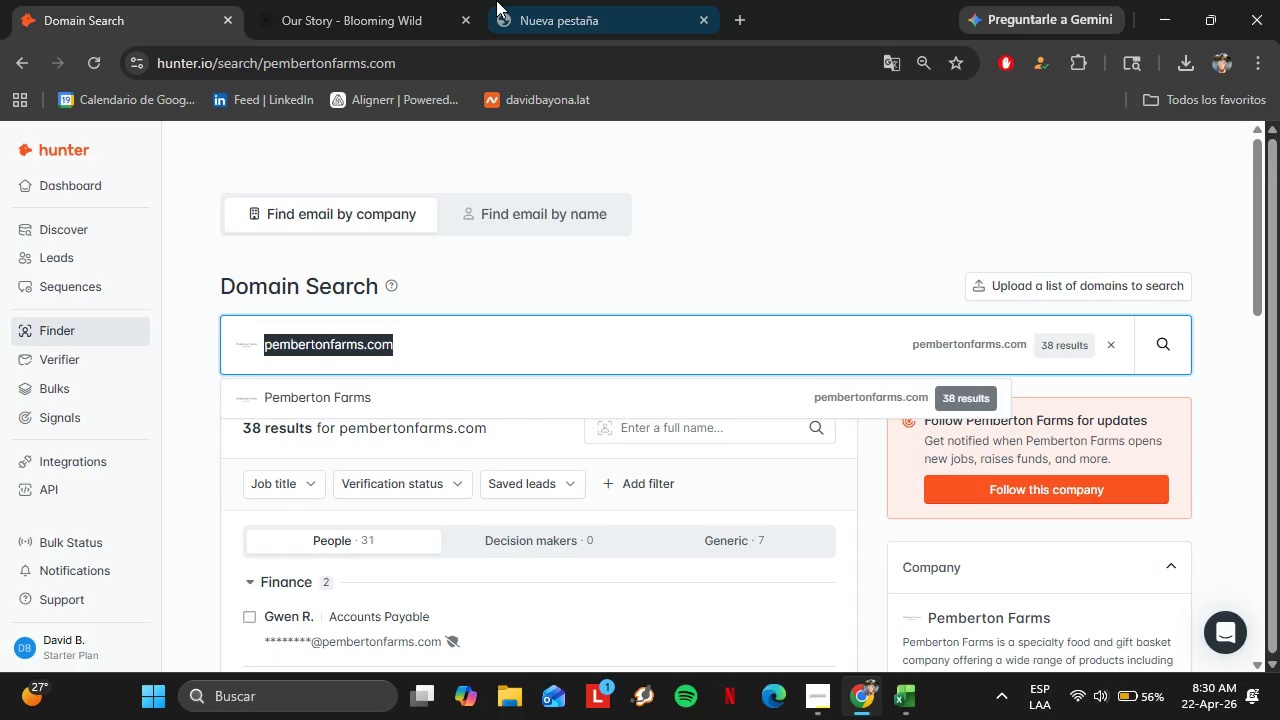 
left_click([500, 0])
 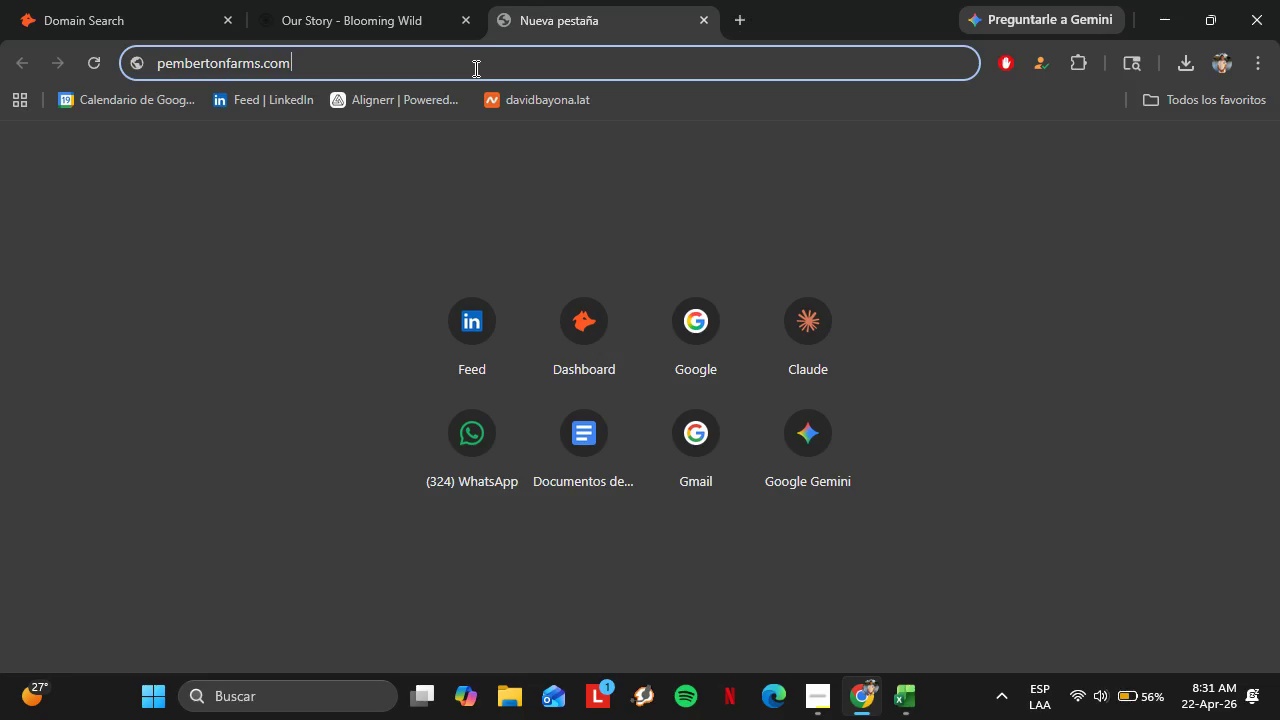 
key(Control+ControlLeft)
 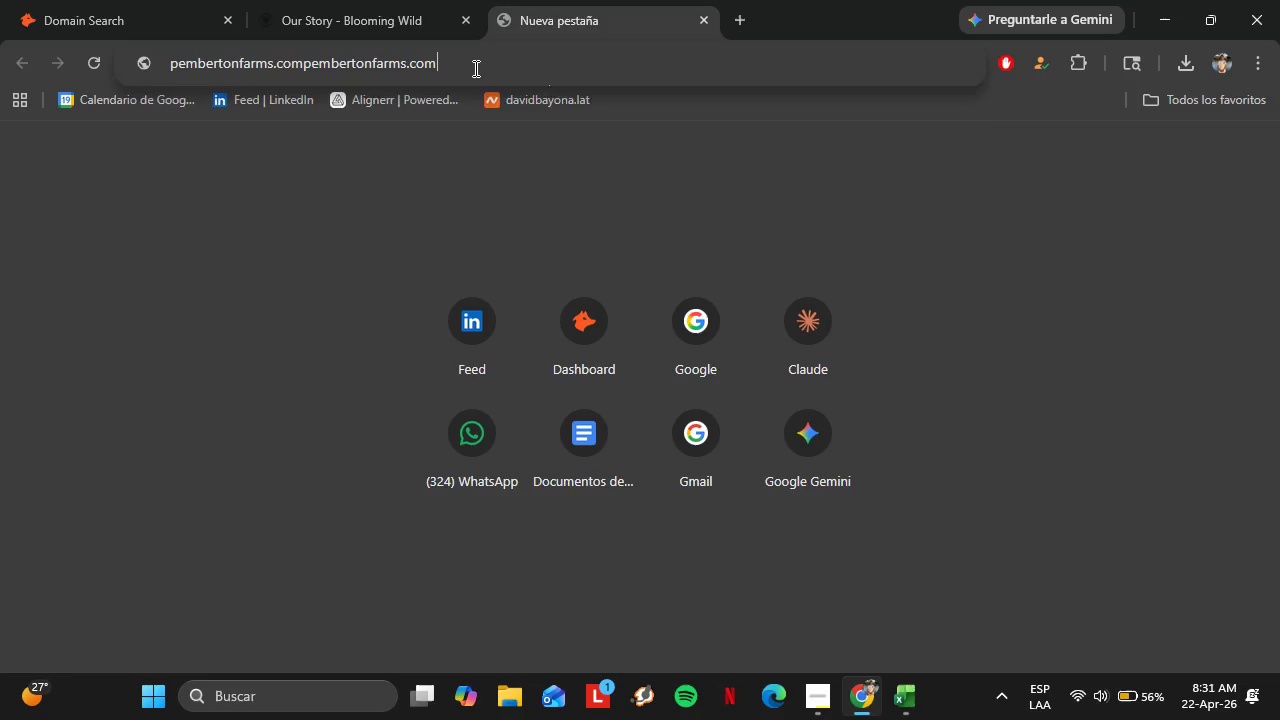 
key(Enter)
 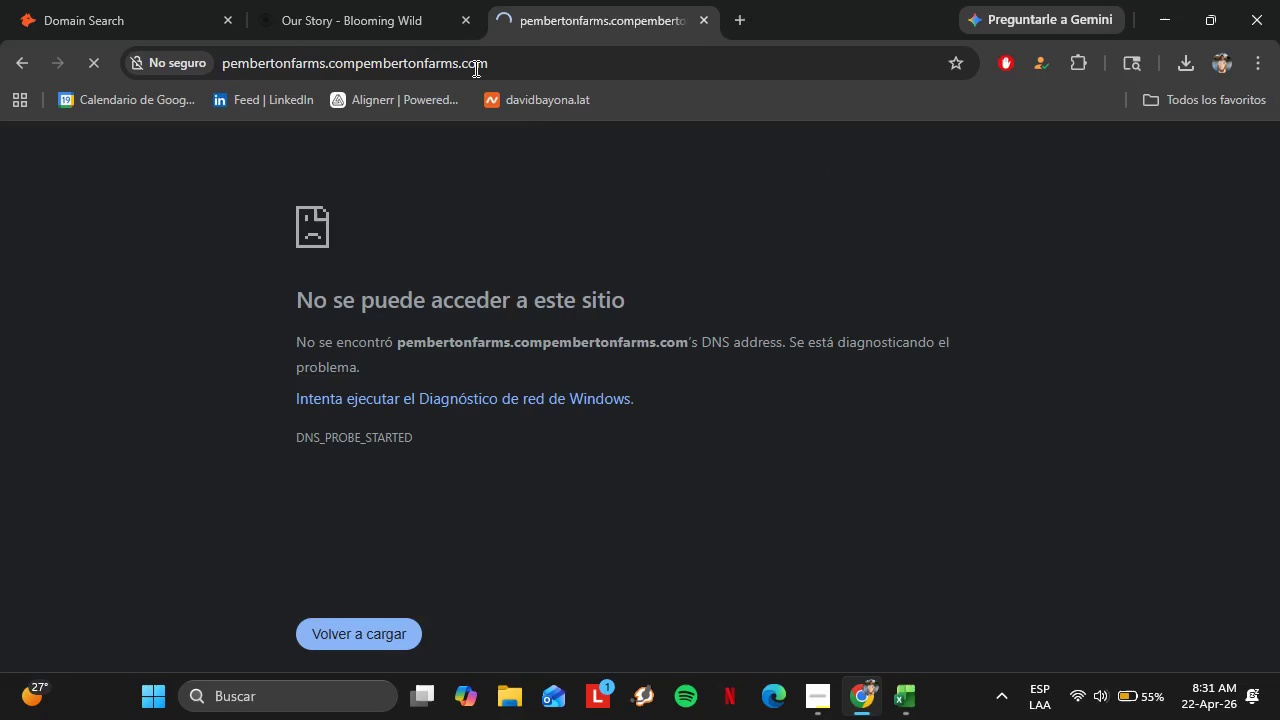 
wait(20.31)
 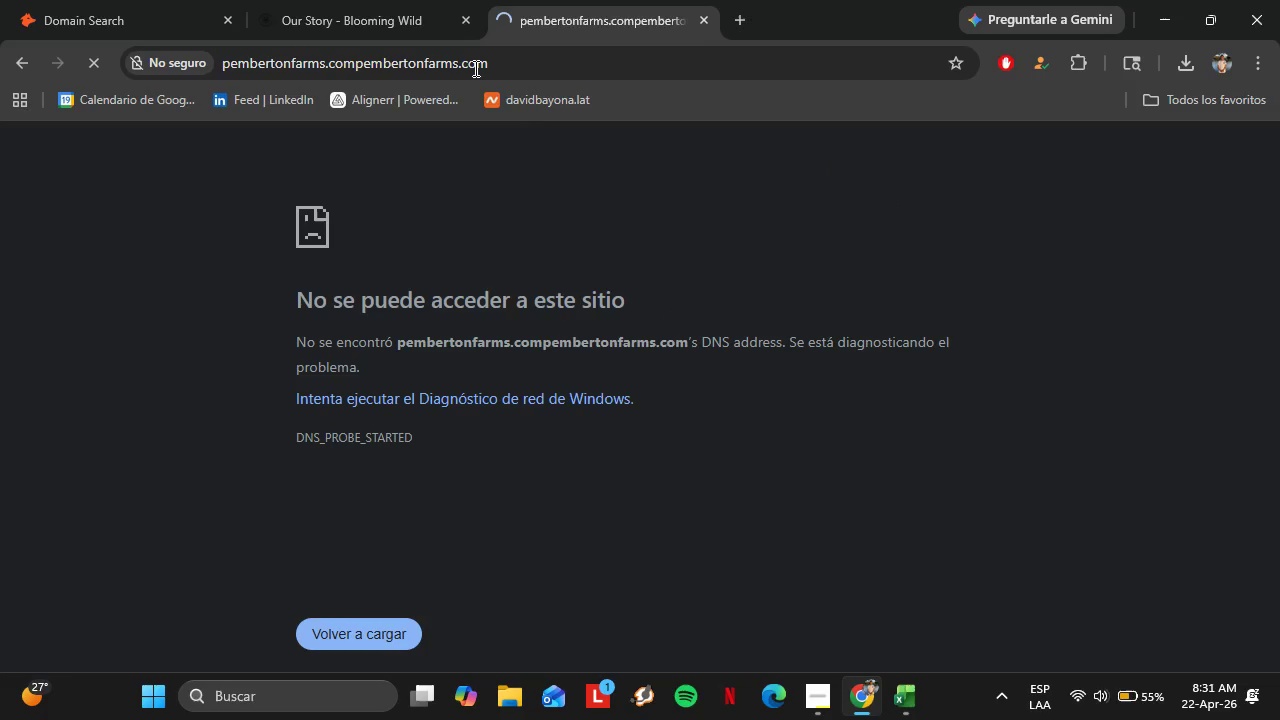 
left_click_drag(start_coordinate=[355, 66], to_coordinate=[628, 99])
 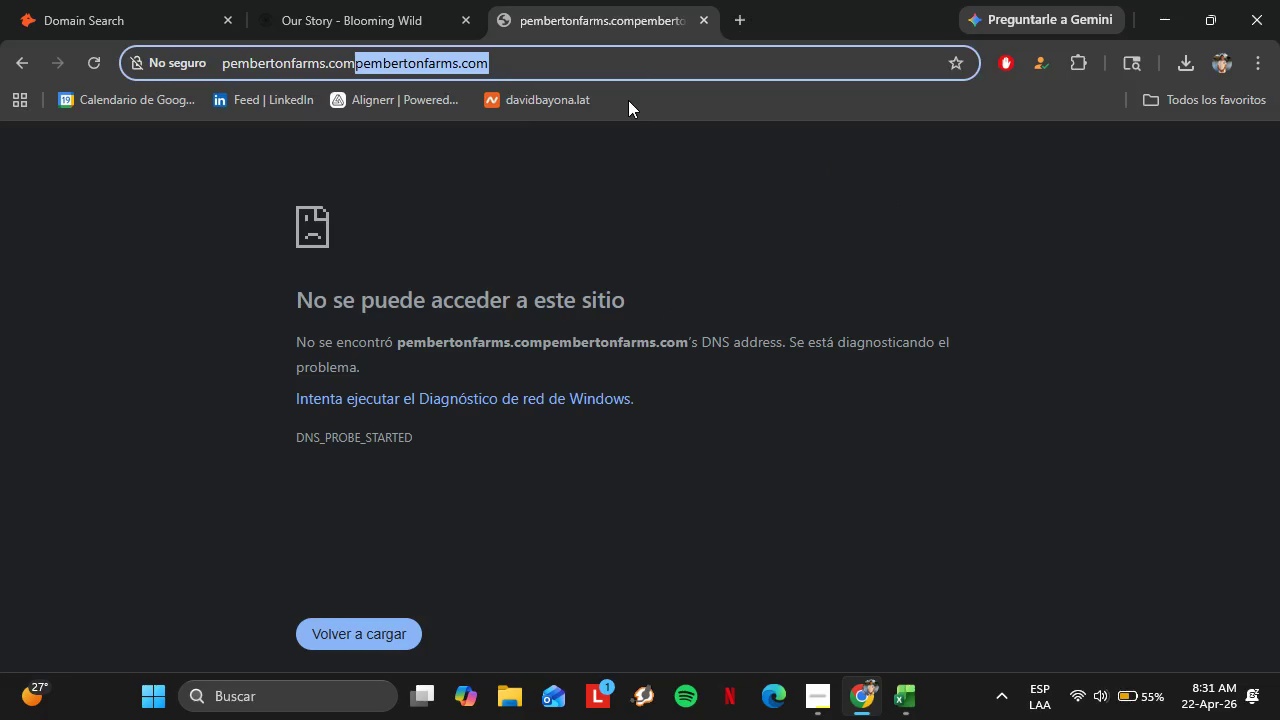 
key(Backspace)
 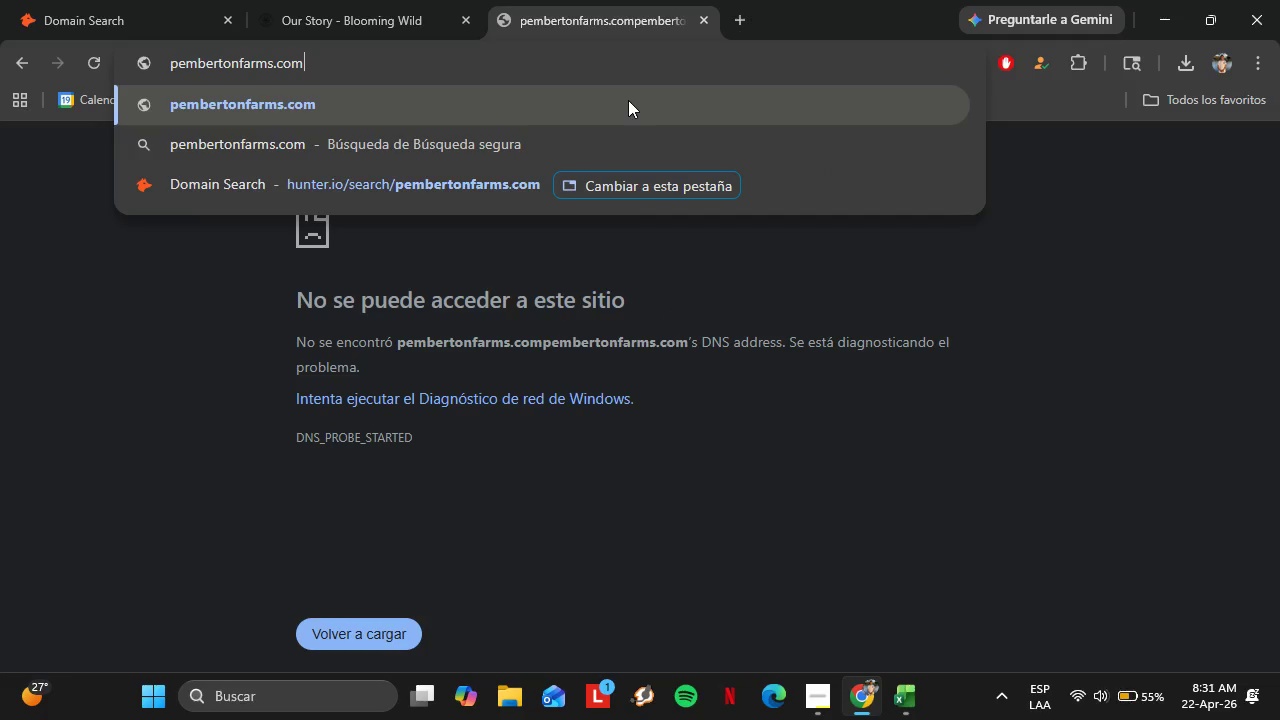 
key(Enter)
 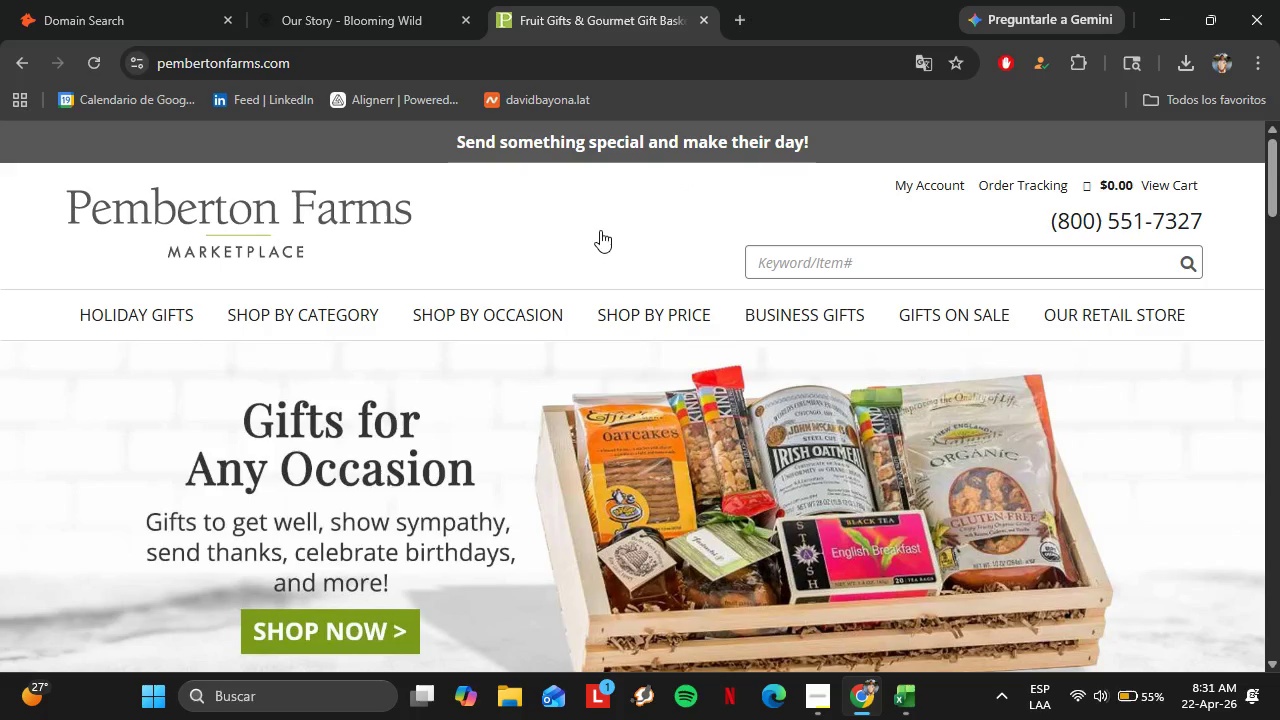 
wait(28.05)
 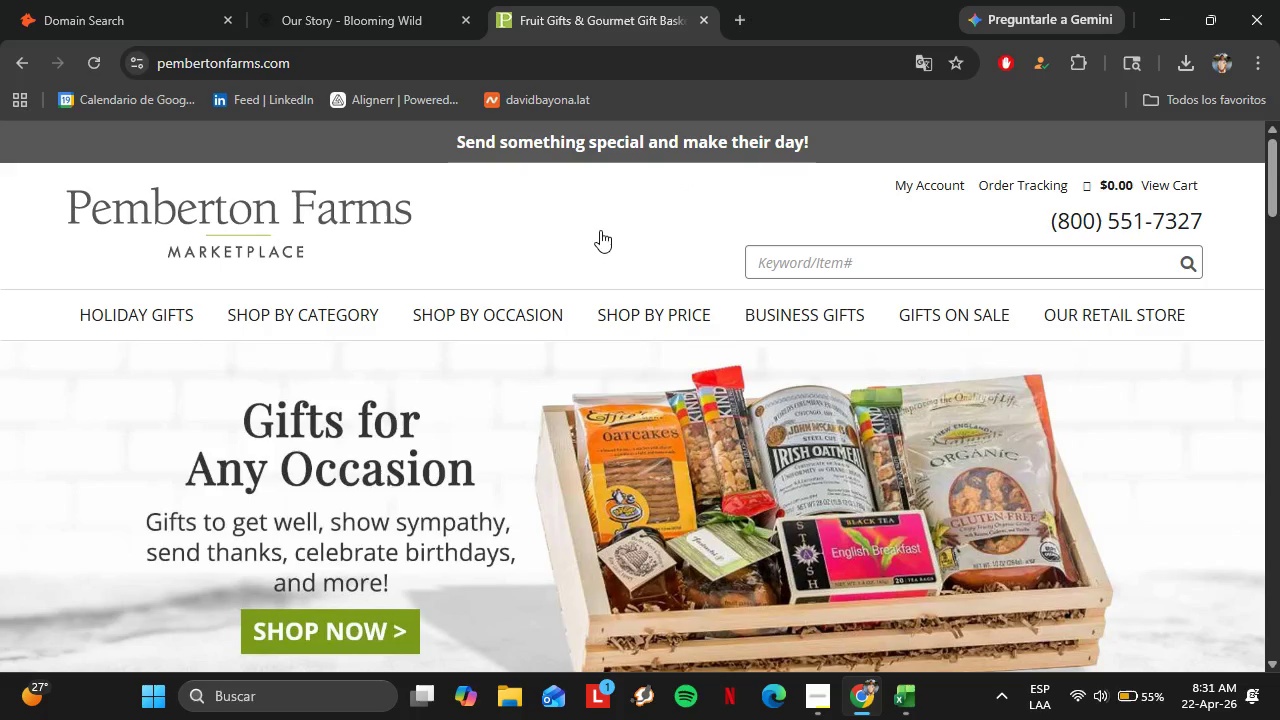 
scroll: coordinate [1101, 271], scroll_direction: down, amount: 2.0
 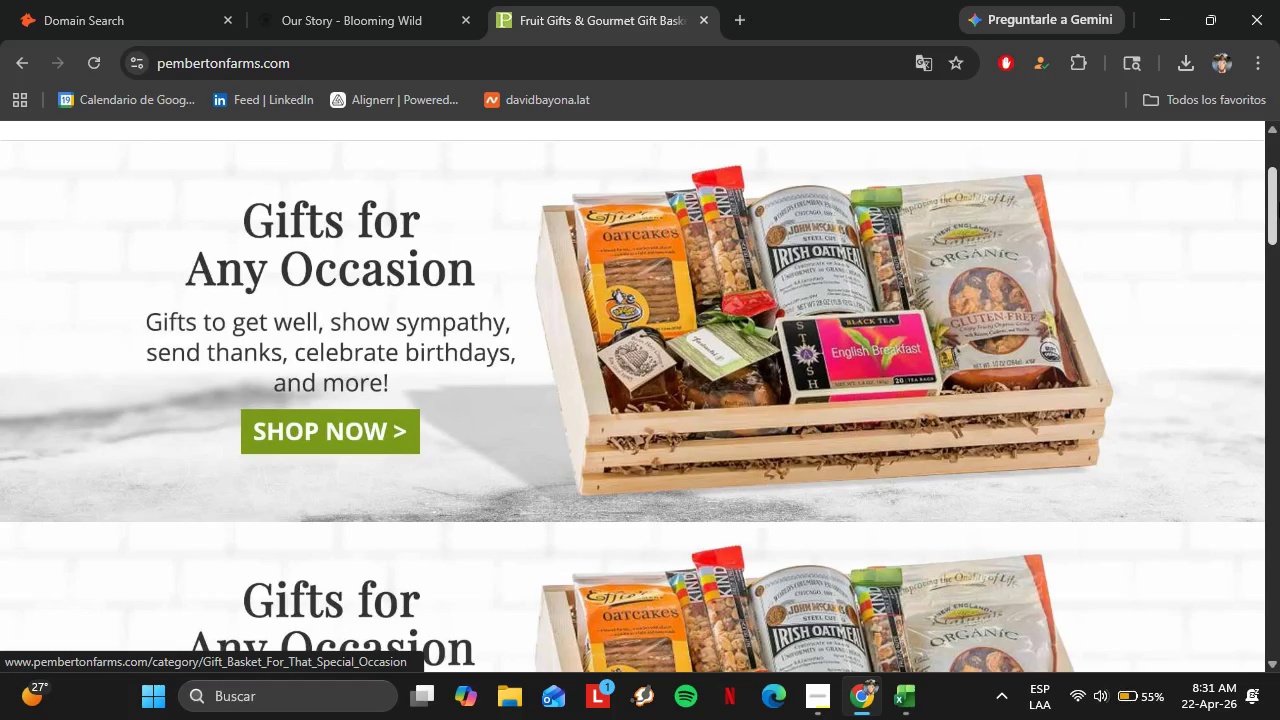 
left_click_drag(start_coordinate=[1279, 202], to_coordinate=[1278, 638])
 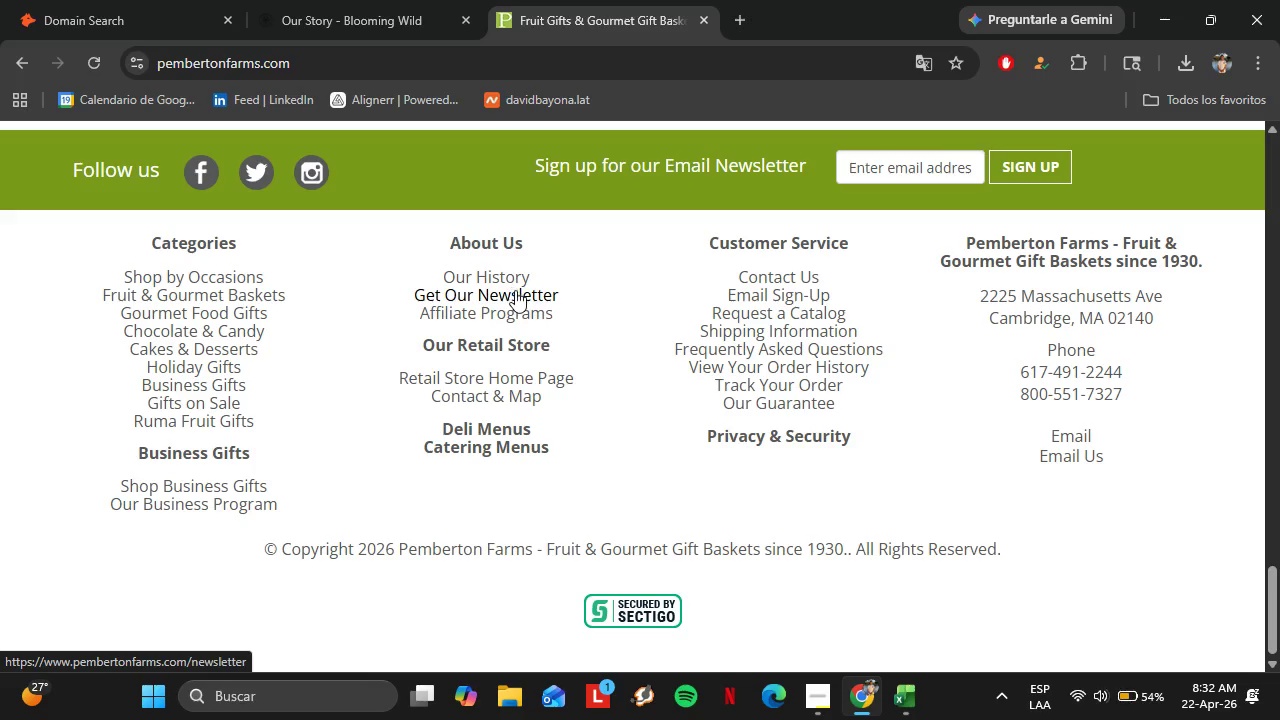 
wait(40.09)
 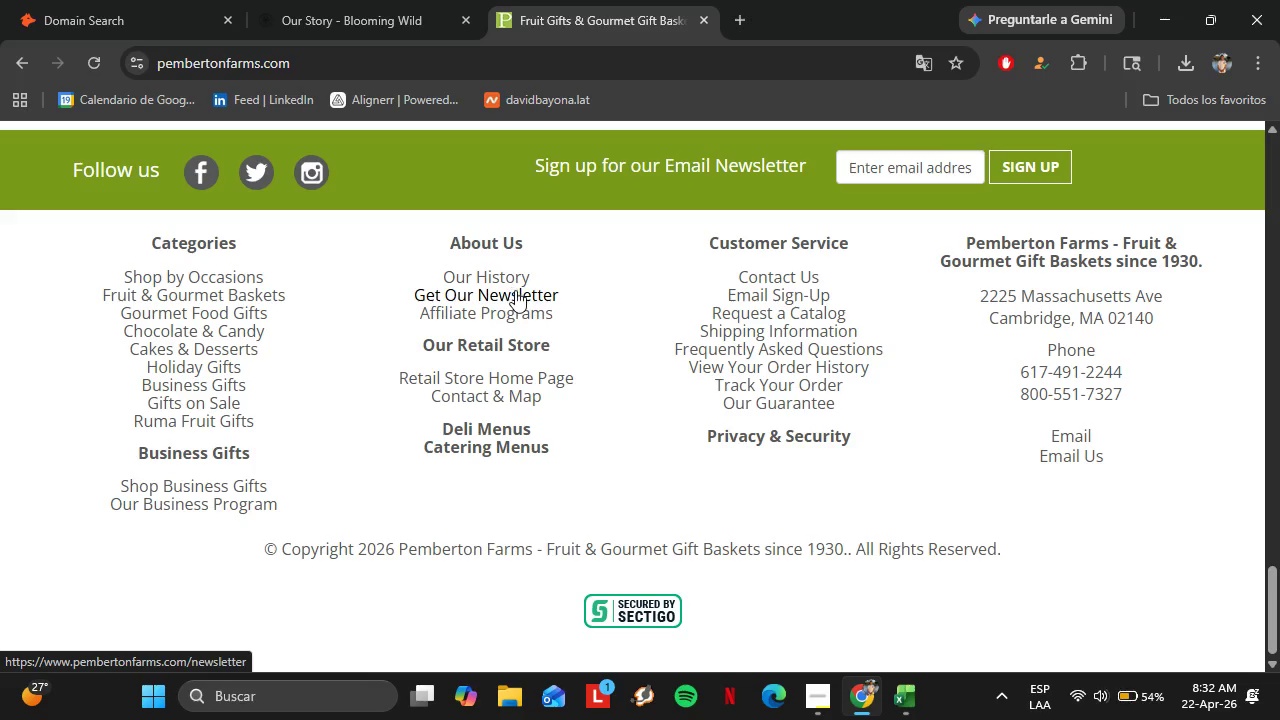 
left_click([476, 273])
 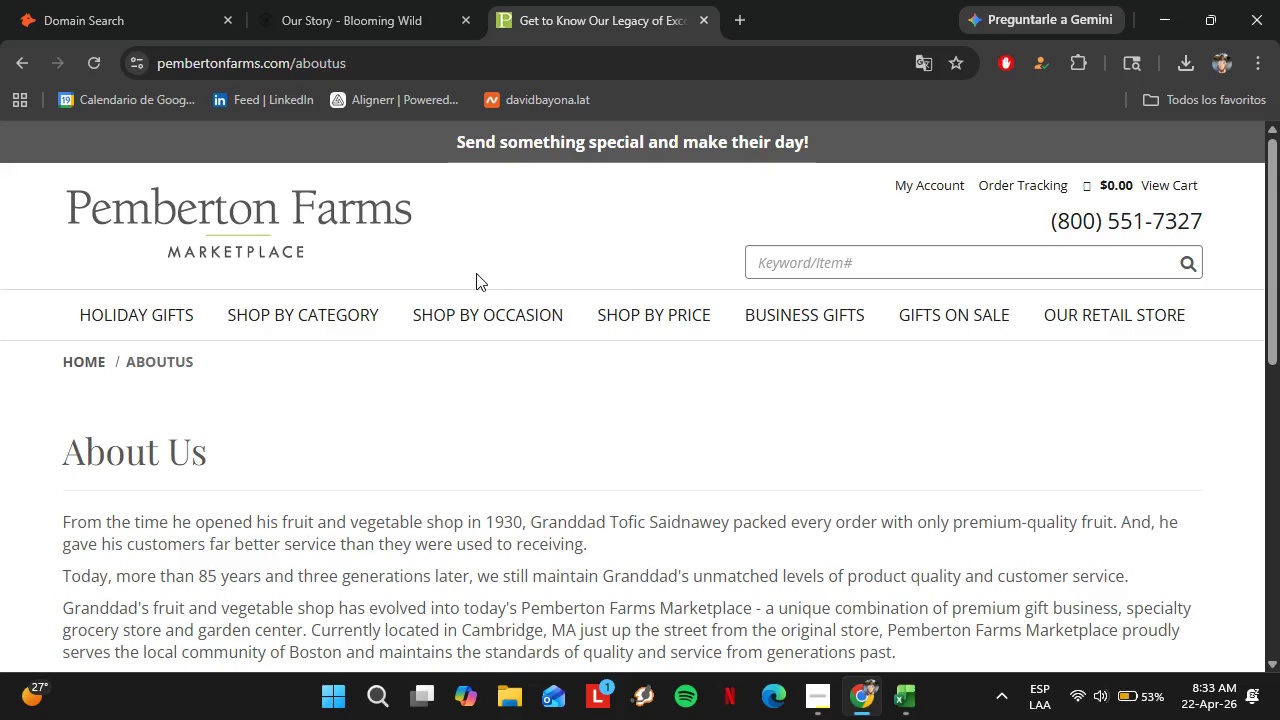 
wait(36.94)
 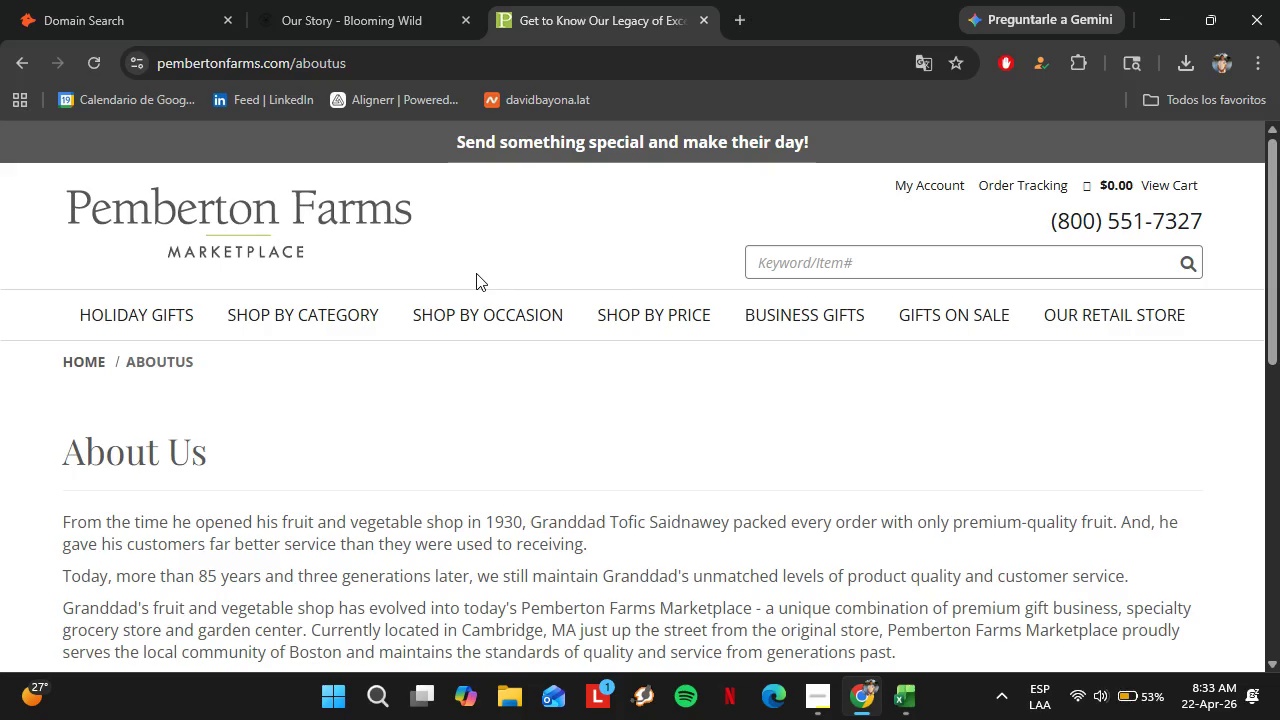 
scroll: coordinate [502, 453], scroll_direction: down, amount: 2.0
 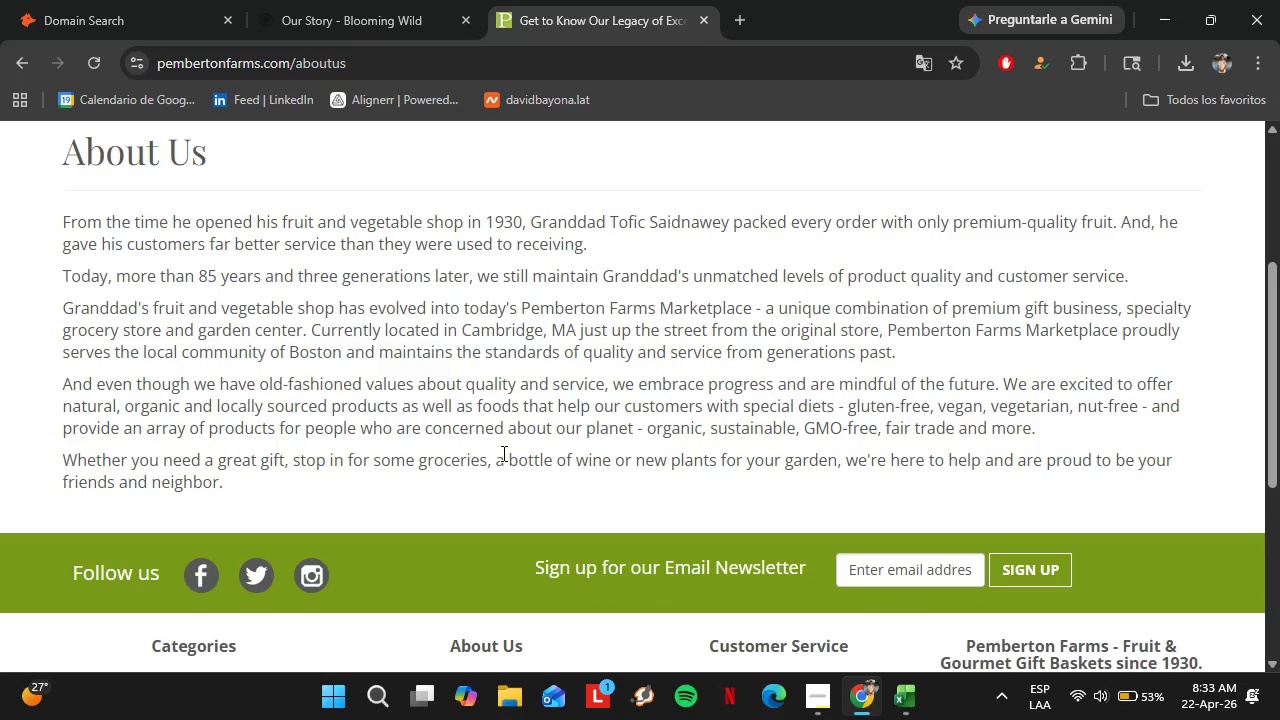 
scroll: coordinate [502, 453], scroll_direction: up, amount: 2.0
 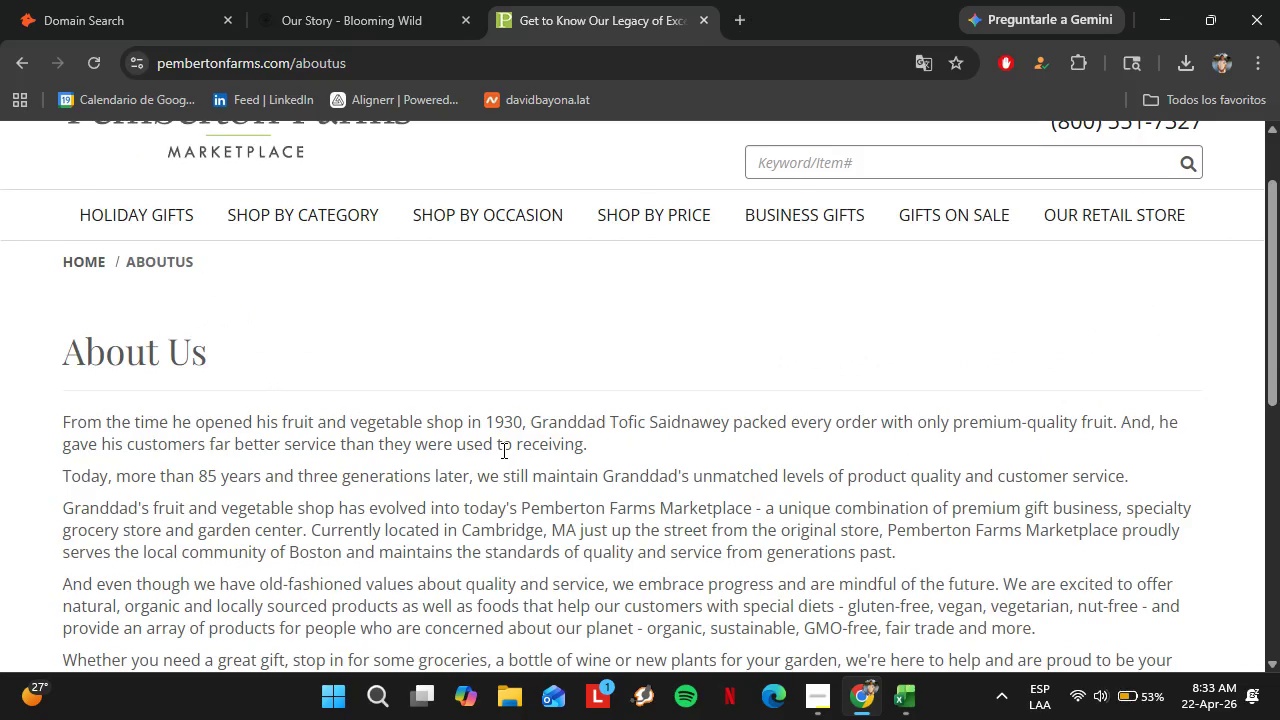 
scroll: coordinate [502, 450], scroll_direction: down, amount: 2.0
 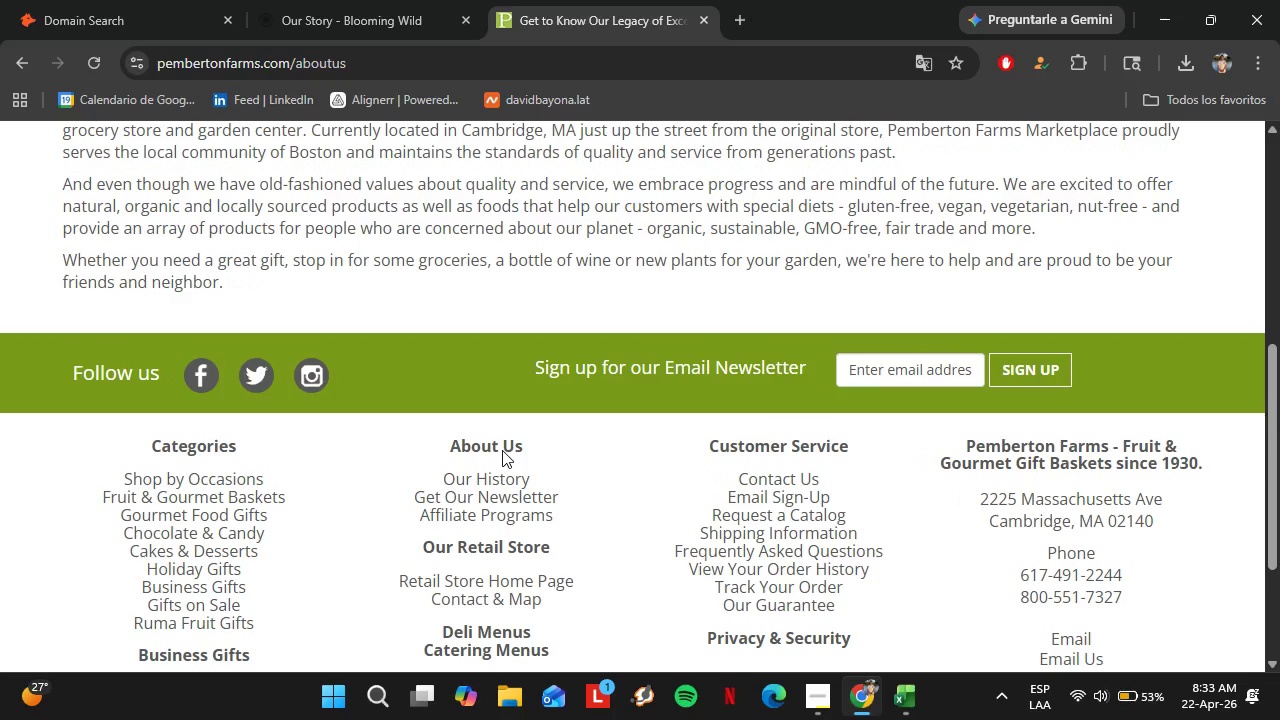 
scroll: coordinate [502, 450], scroll_direction: up, amount: 3.0
 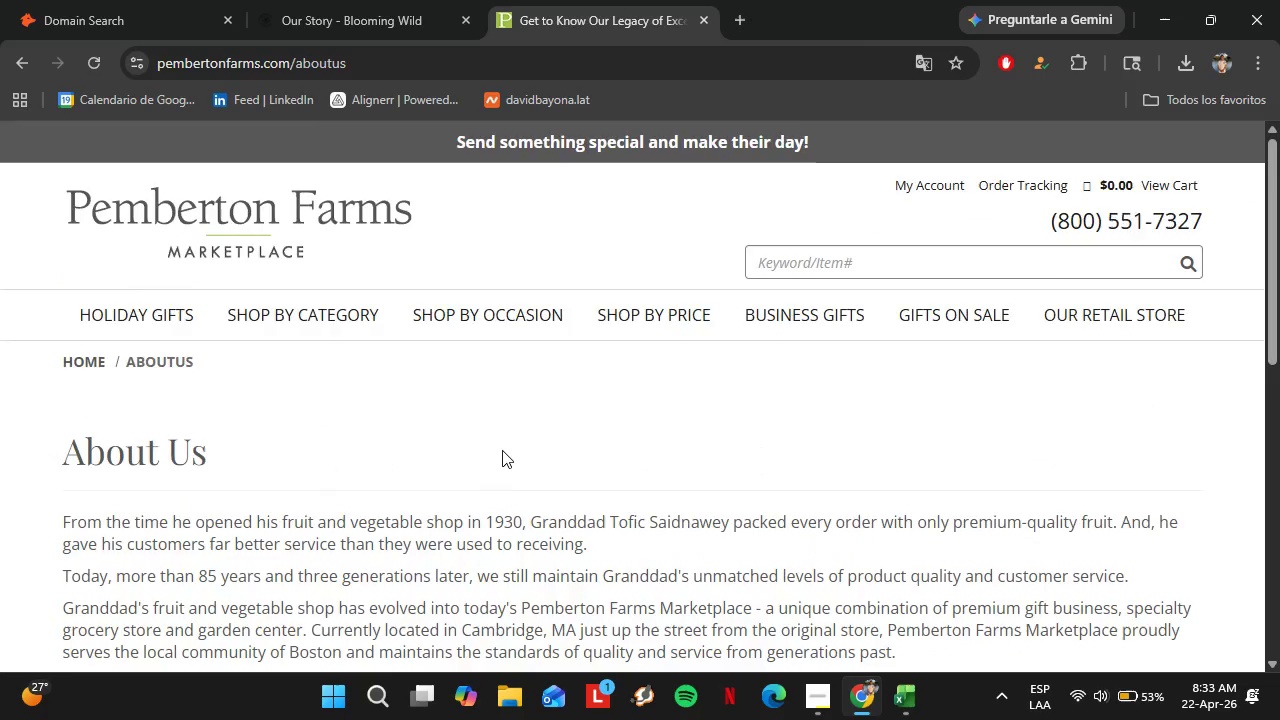 
scroll: coordinate [502, 450], scroll_direction: down, amount: 1.0
 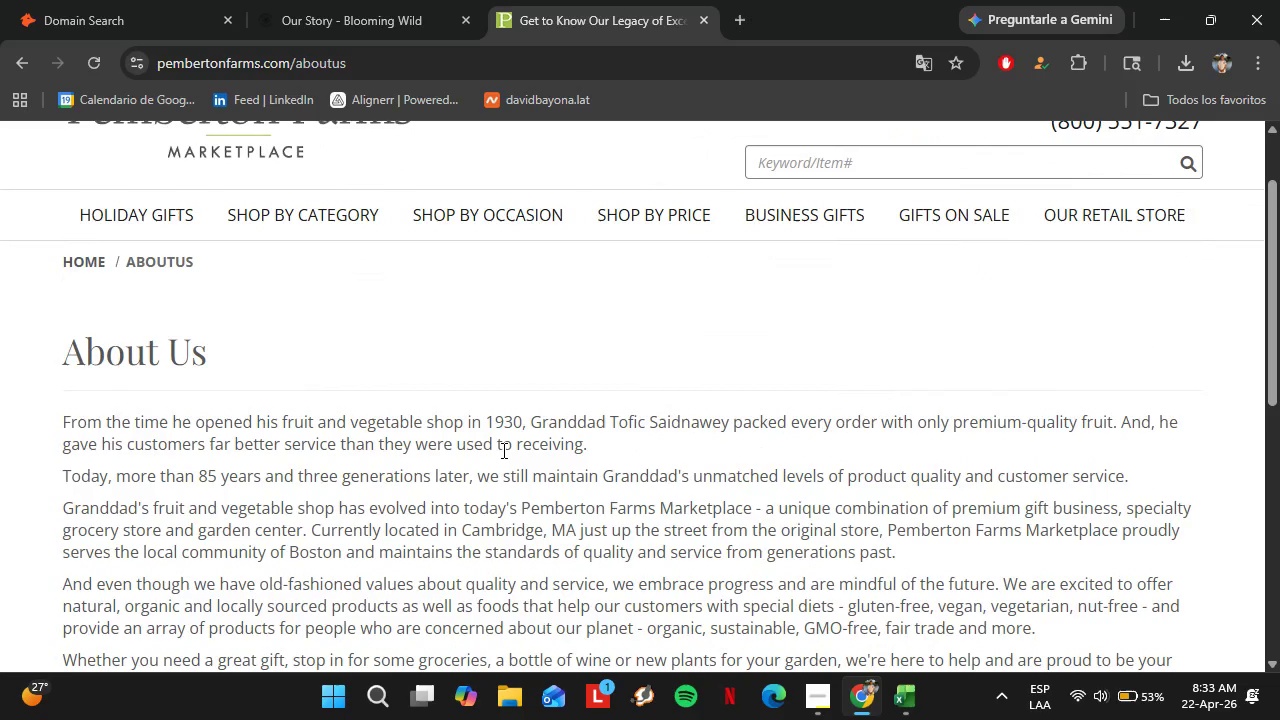 
wait(6.91)
 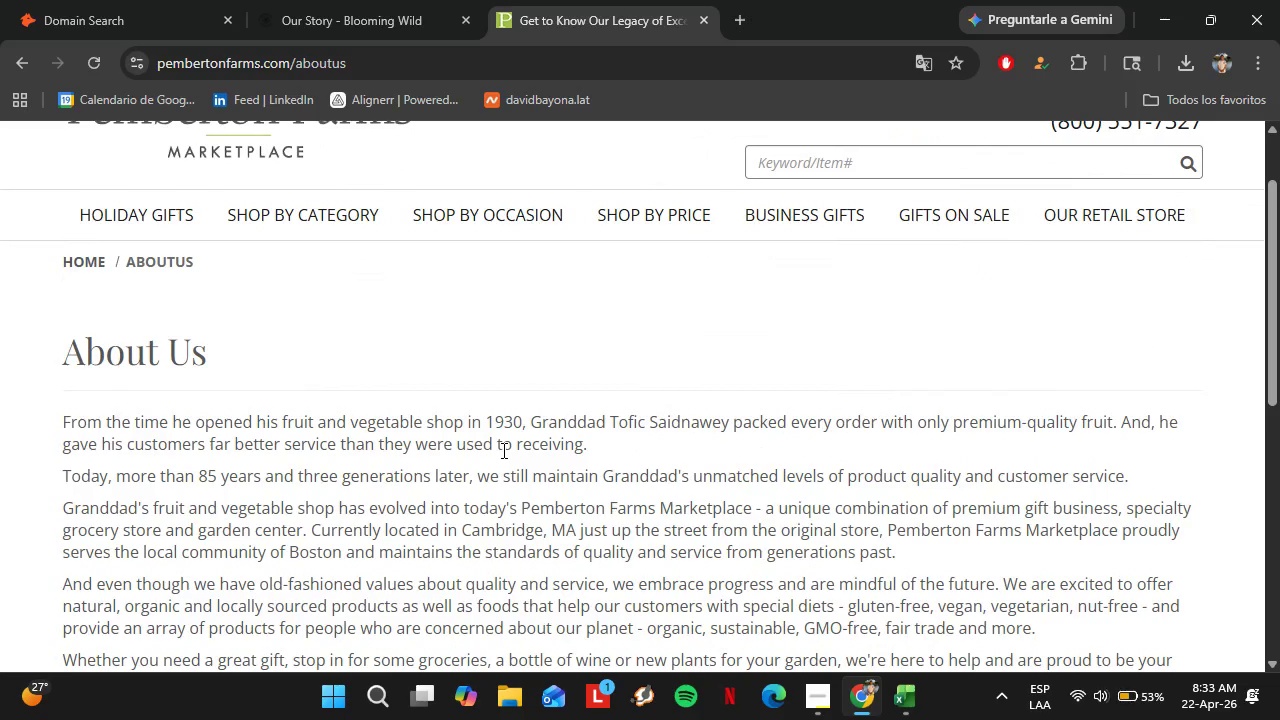 
scroll: coordinate [502, 450], scroll_direction: down, amount: 1.0
 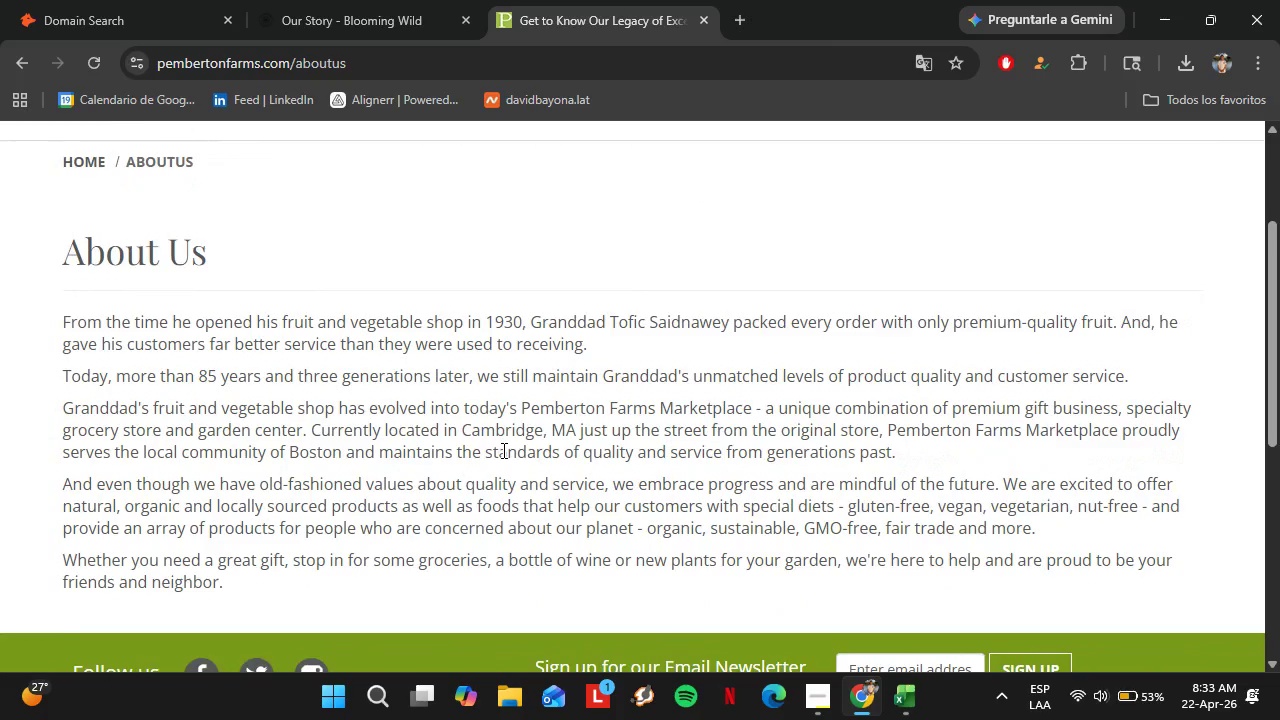 
scroll: coordinate [502, 450], scroll_direction: up, amount: 2.0
 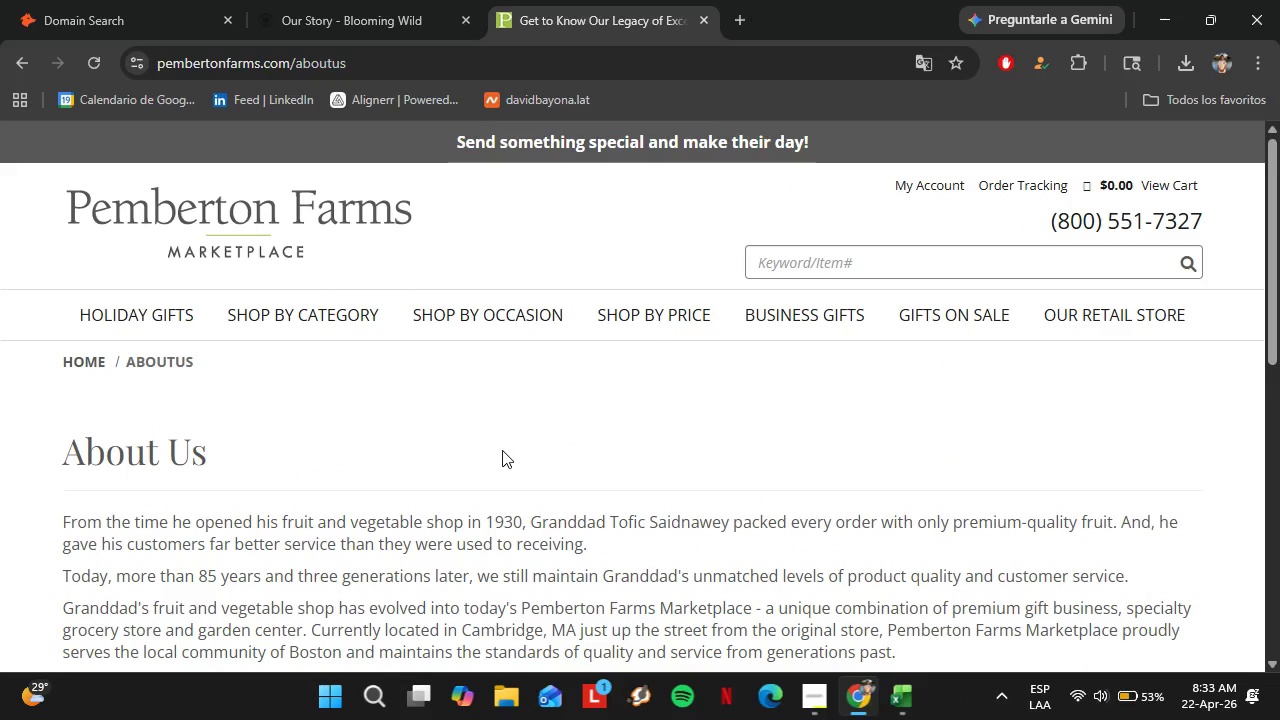 
wait(9.87)
 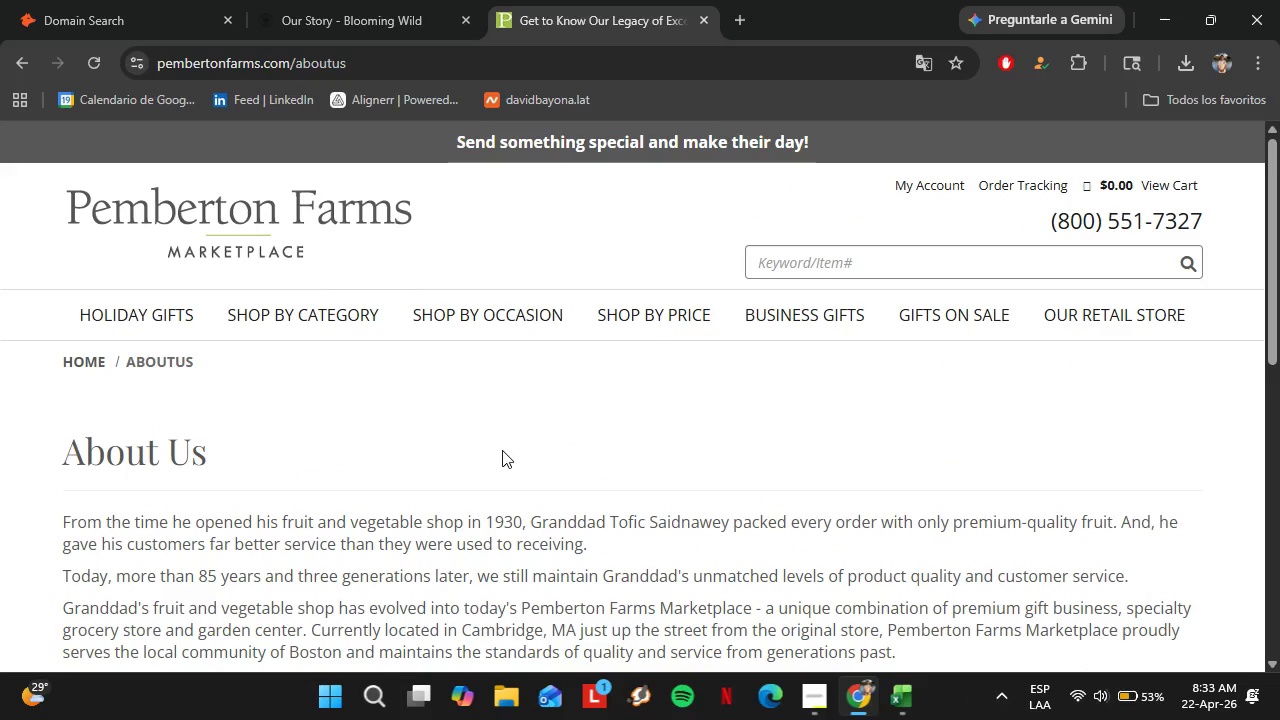 
scroll: coordinate [443, 468], scroll_direction: none, amount: 0.0
 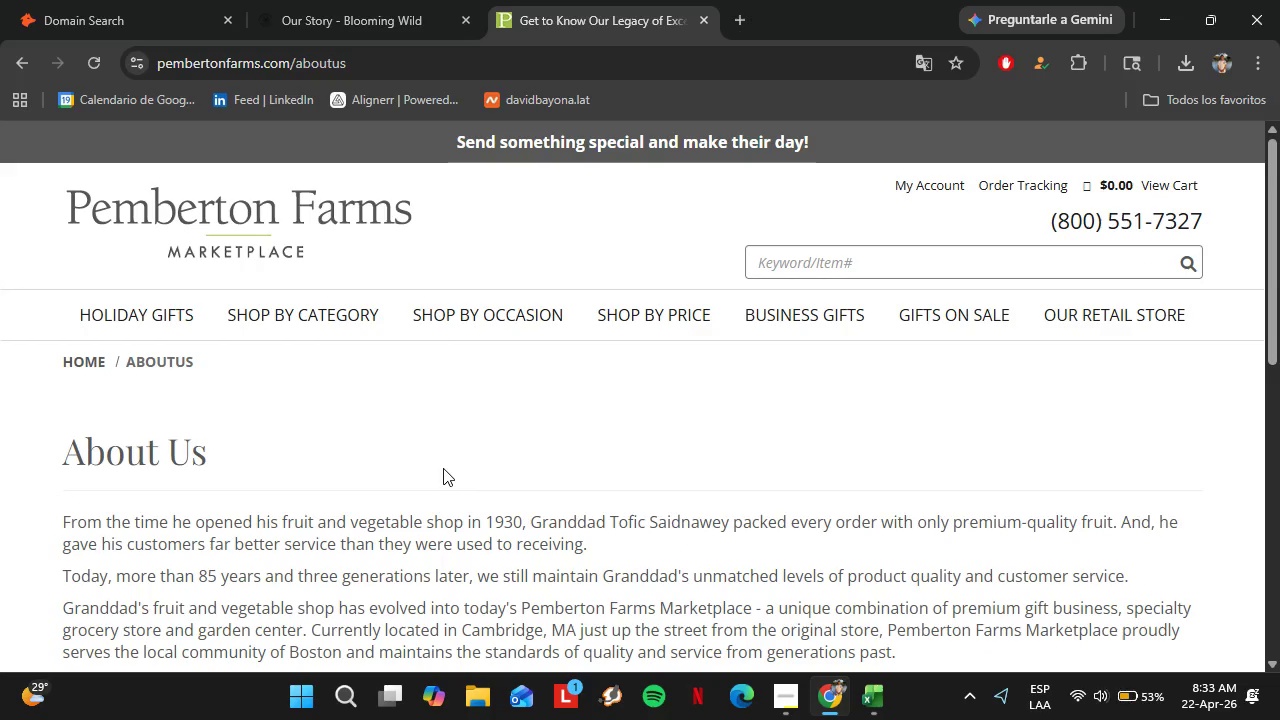 
scroll: coordinate [443, 468], scroll_direction: up, amount: 1.0
 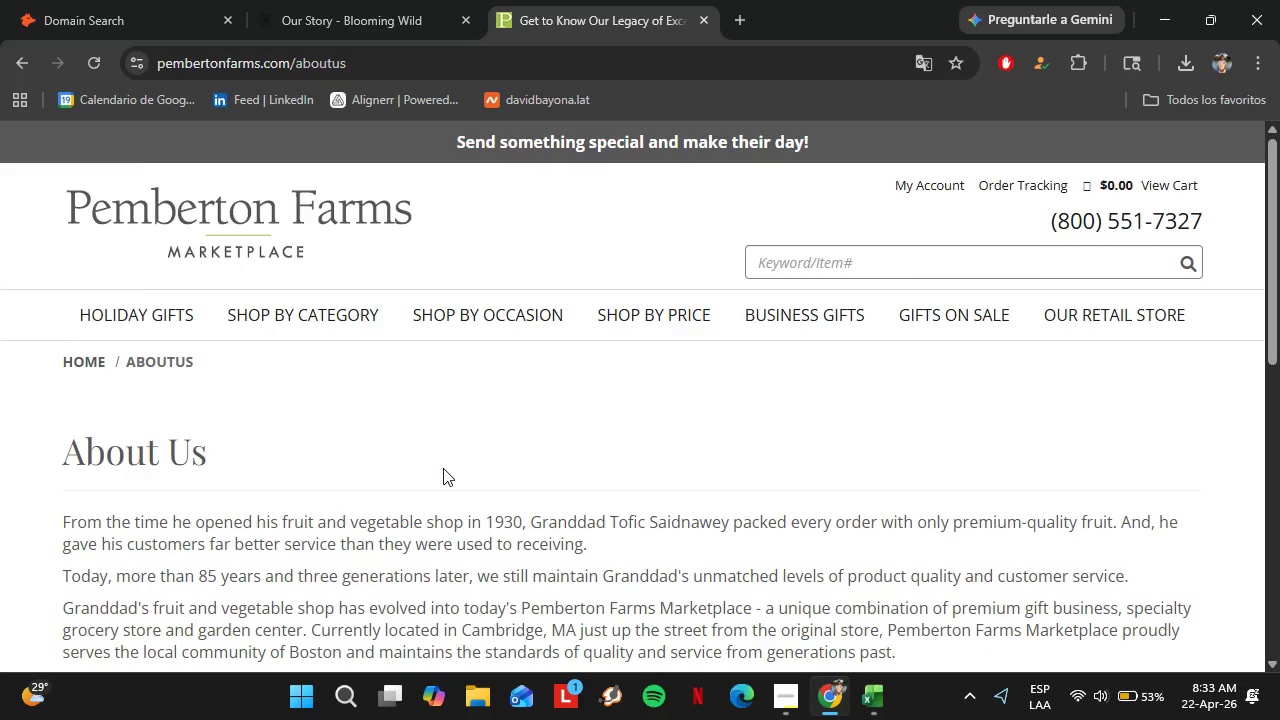 
scroll: coordinate [443, 468], scroll_direction: down, amount: 1.0
 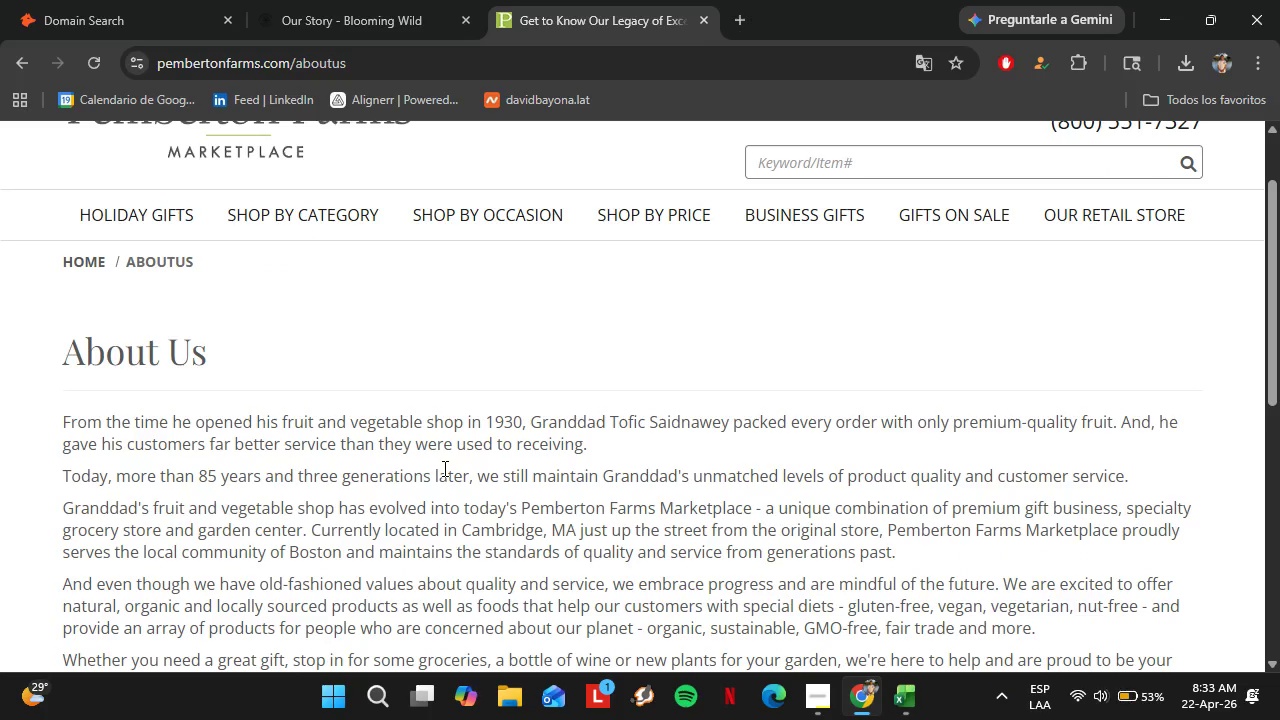 
wait(8.64)
 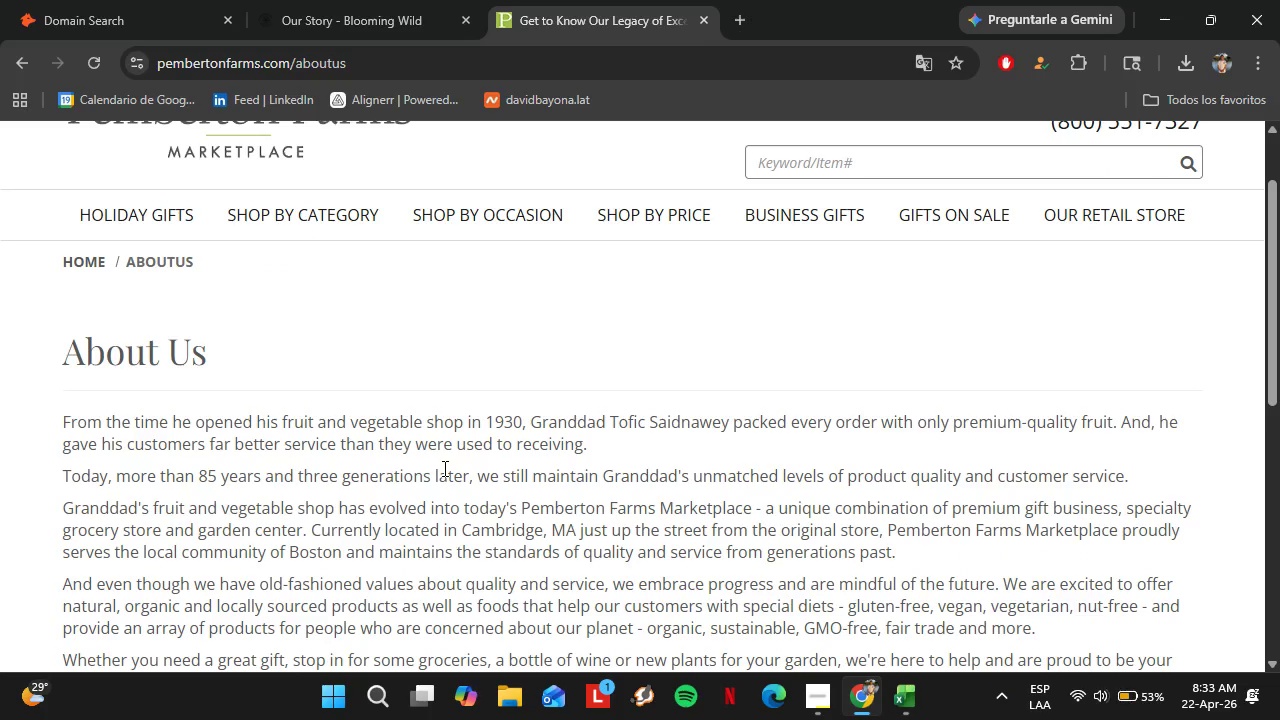 
scroll: coordinate [441, 468], scroll_direction: down, amount: 1.0
 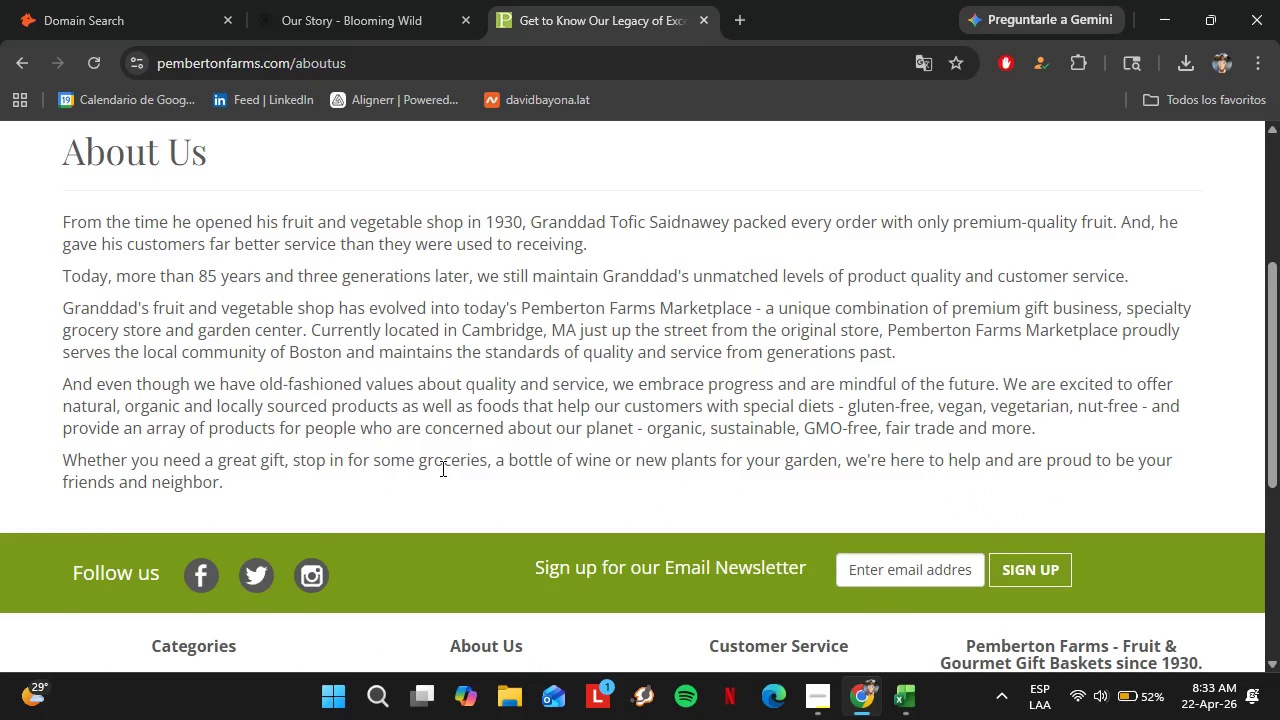 
scroll: coordinate [441, 468], scroll_direction: up, amount: 1.0
 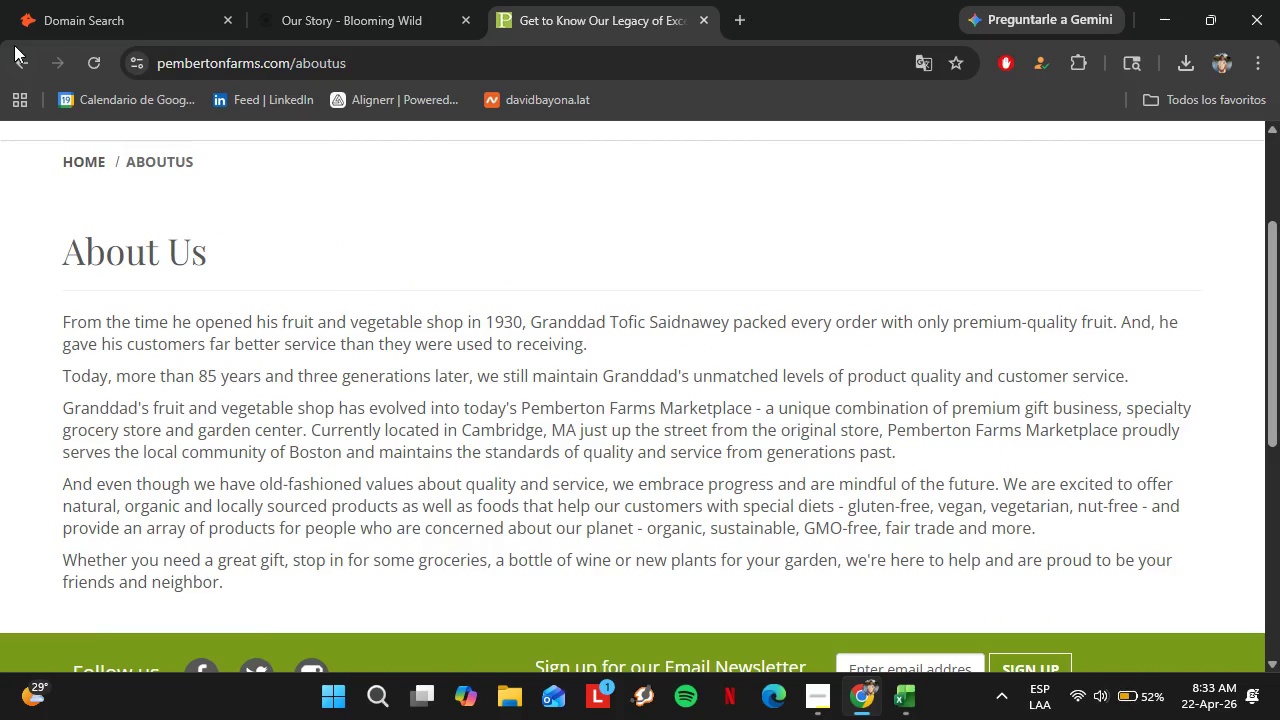 
left_click([44, 0])
 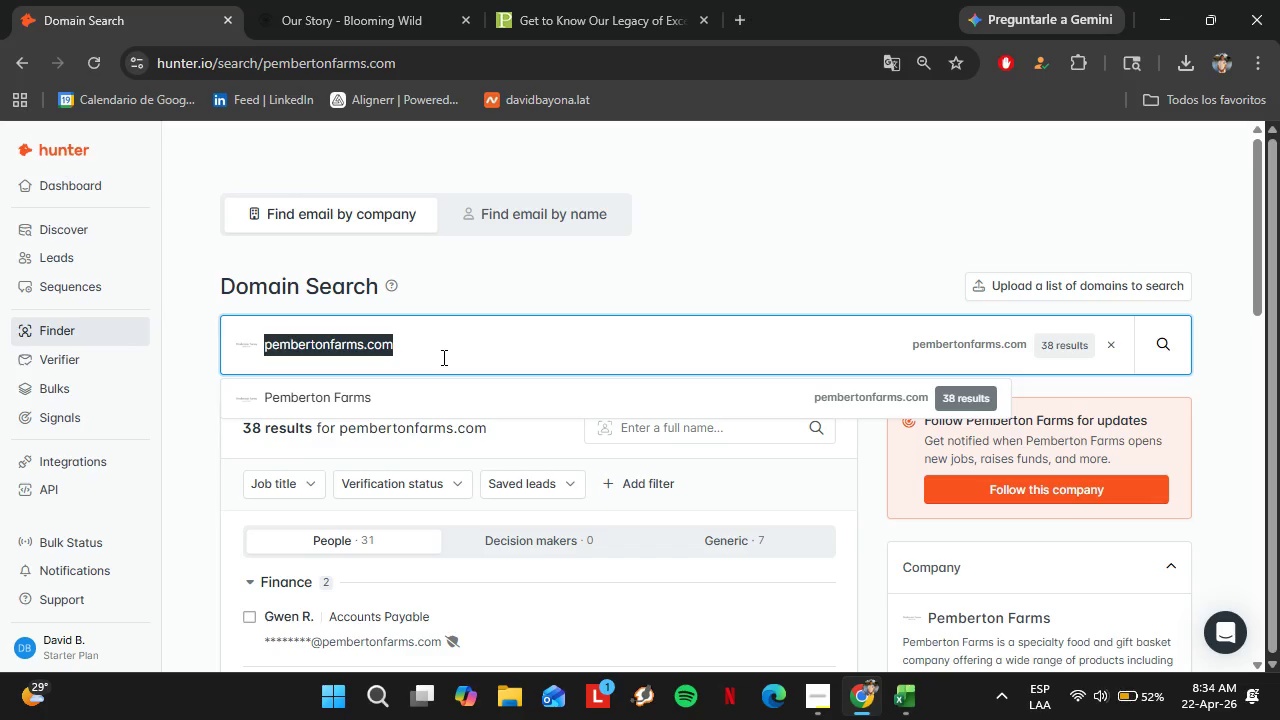 
wait(11.3)
 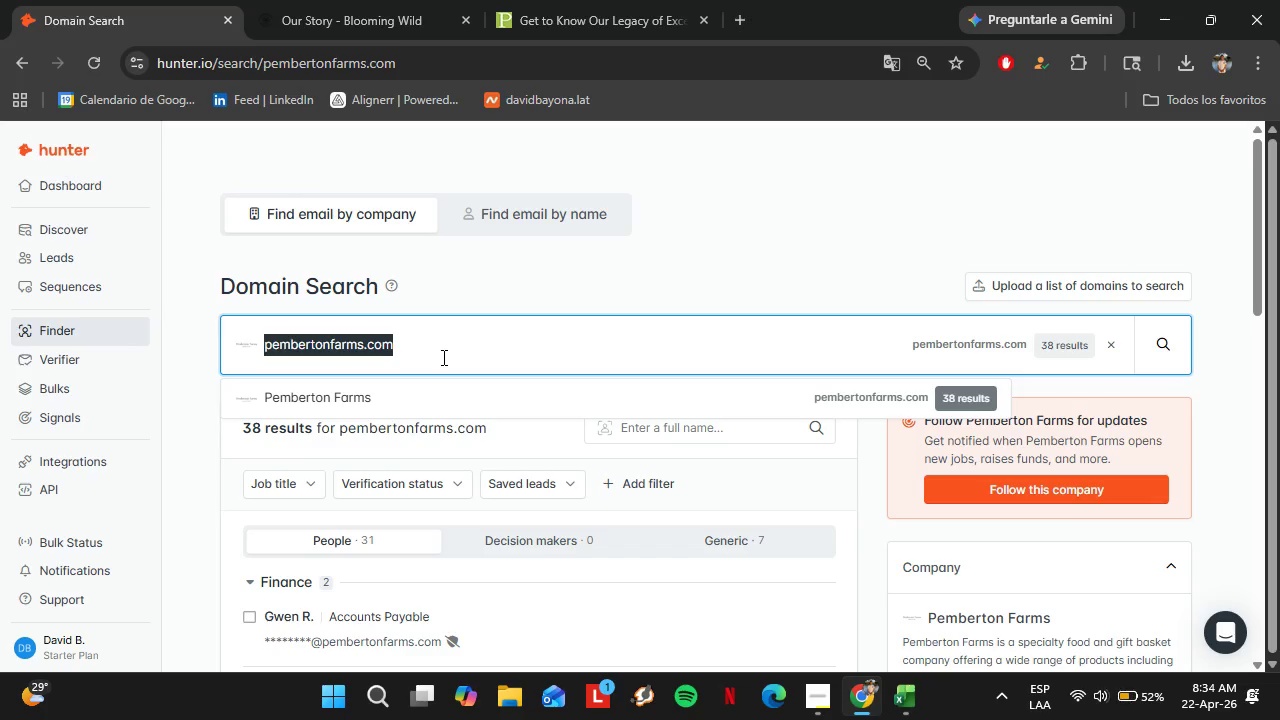 
type(luv)
key(Backspace)
type(rveys)
 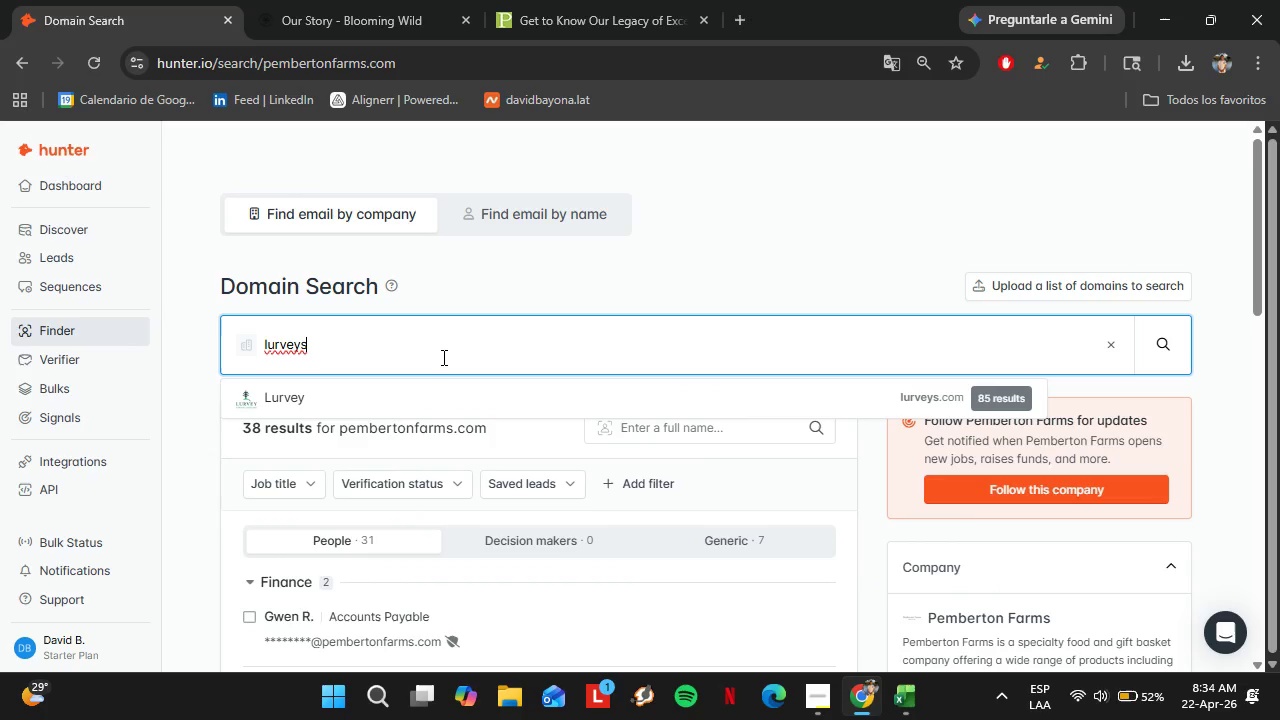 
key(ArrowDown)
 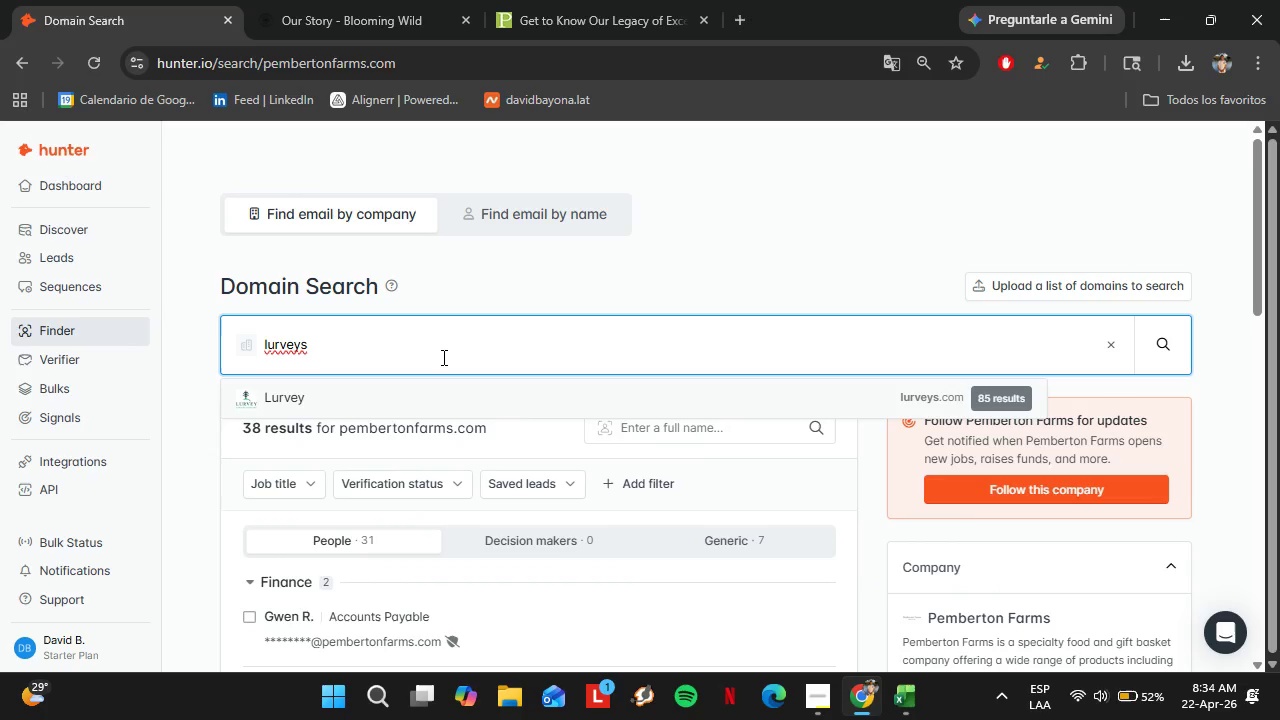 
key(Enter)
 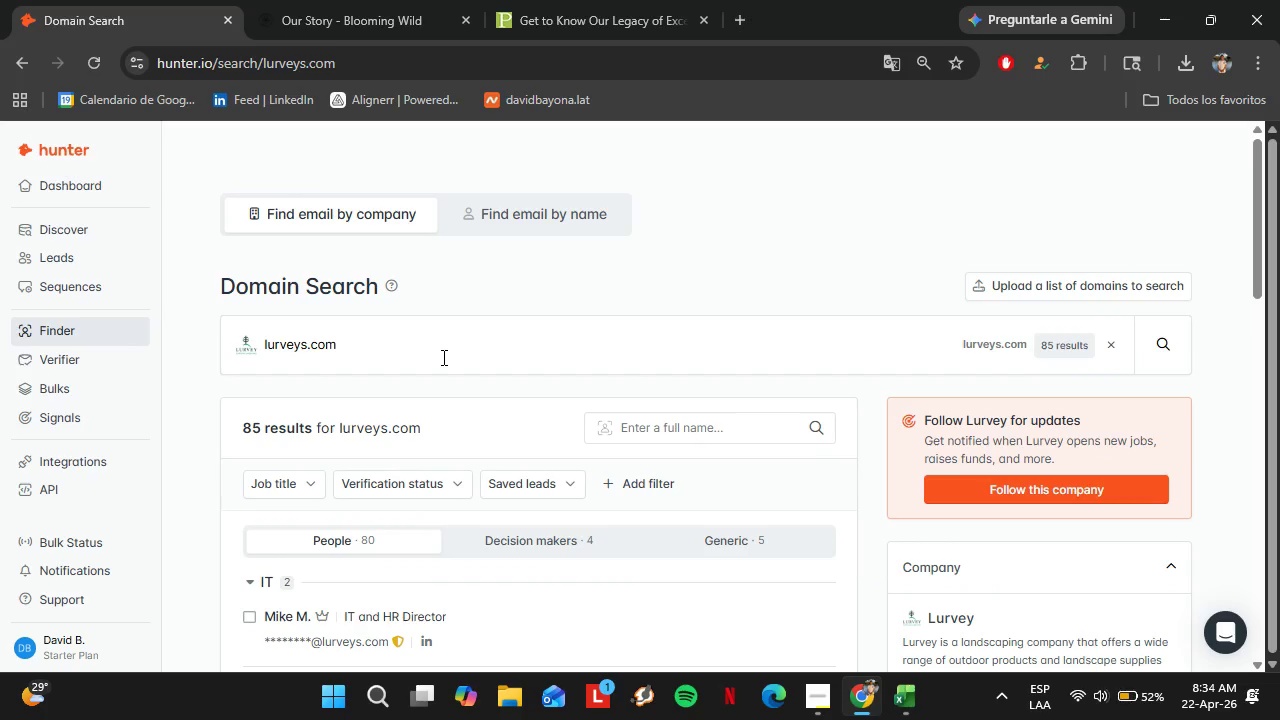 
left_click([555, 529])
 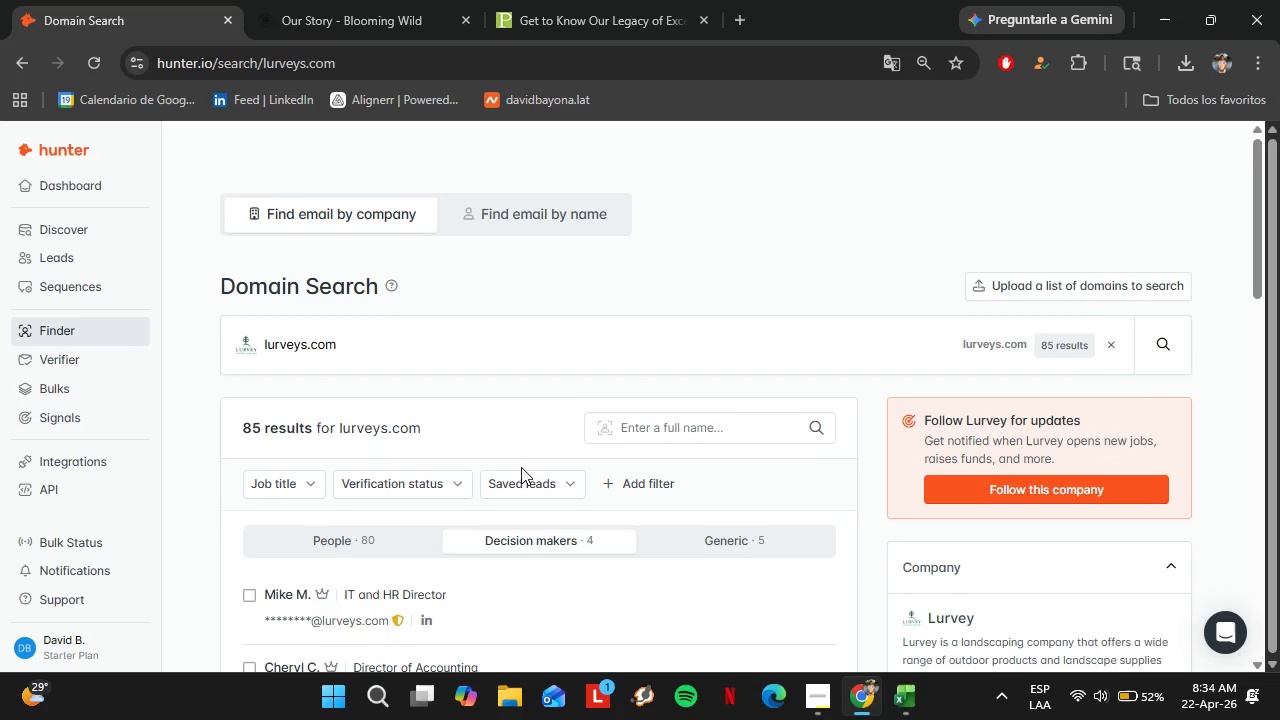 
scroll: coordinate [500, 457], scroll_direction: down, amount: 1.0
 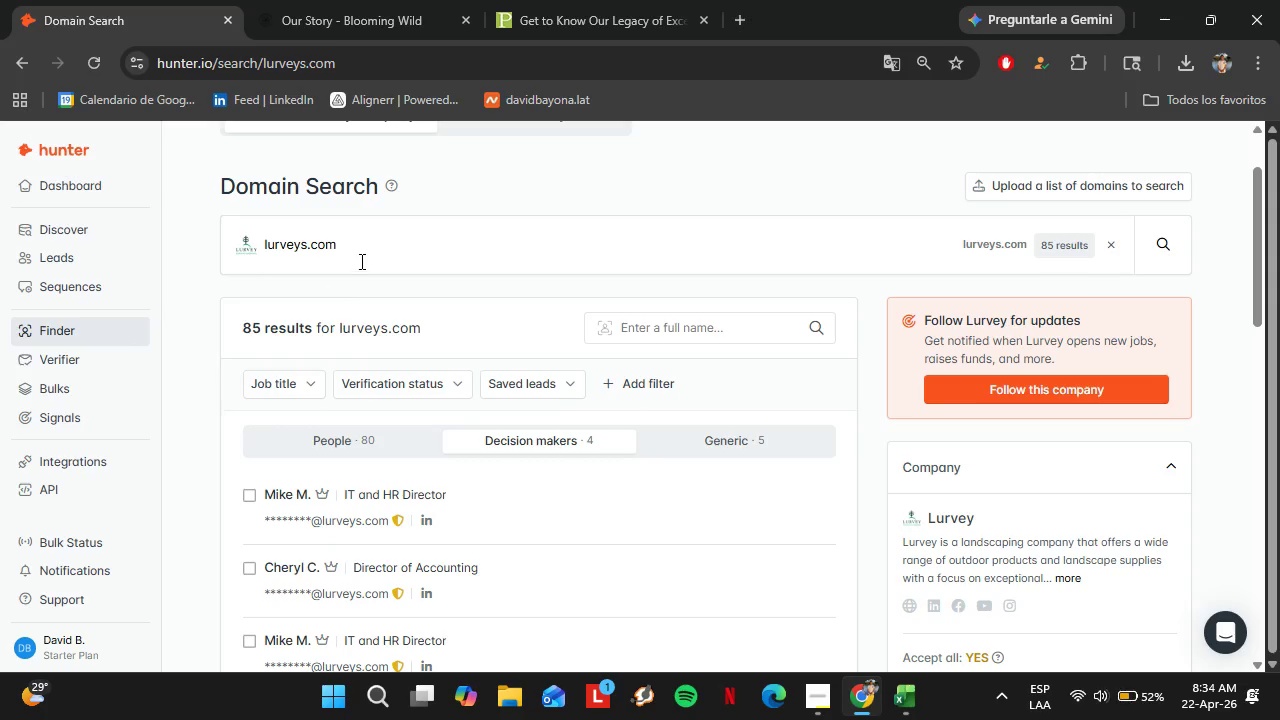 
left_click_drag(start_coordinate=[361, 258], to_coordinate=[242, 256])
 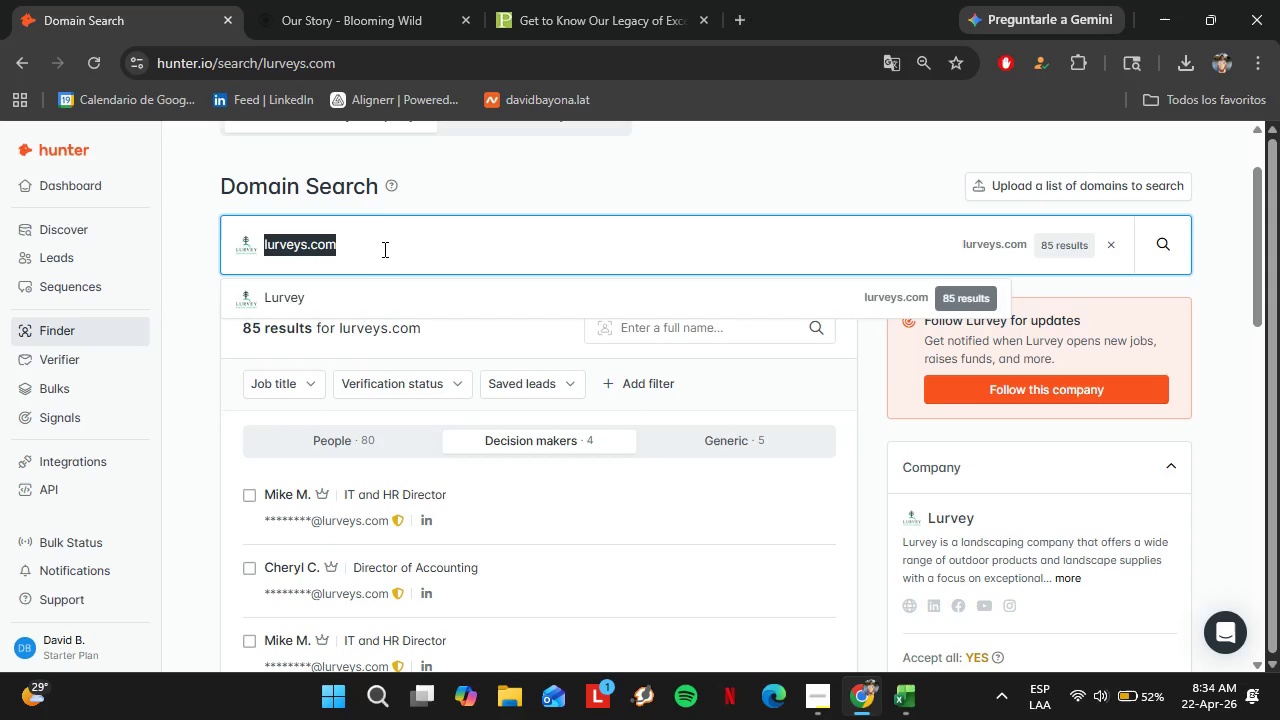 
type(platthillnurs)
 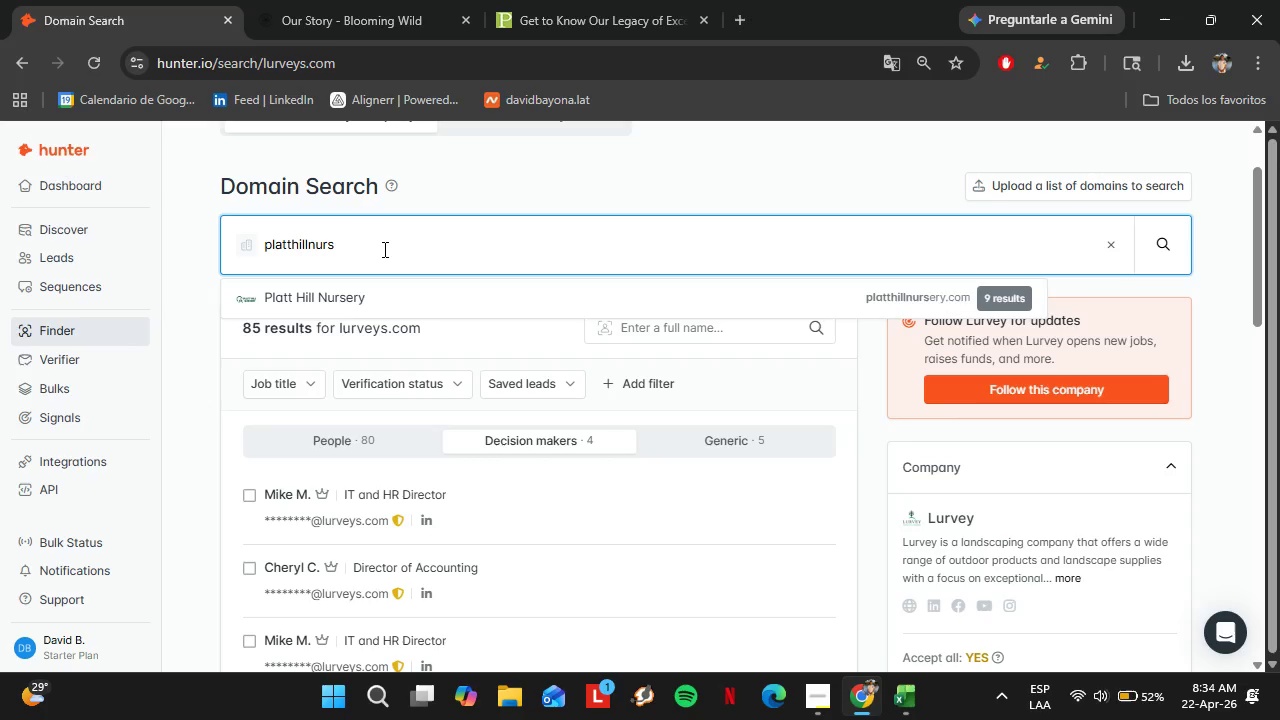 
key(ArrowDown)
 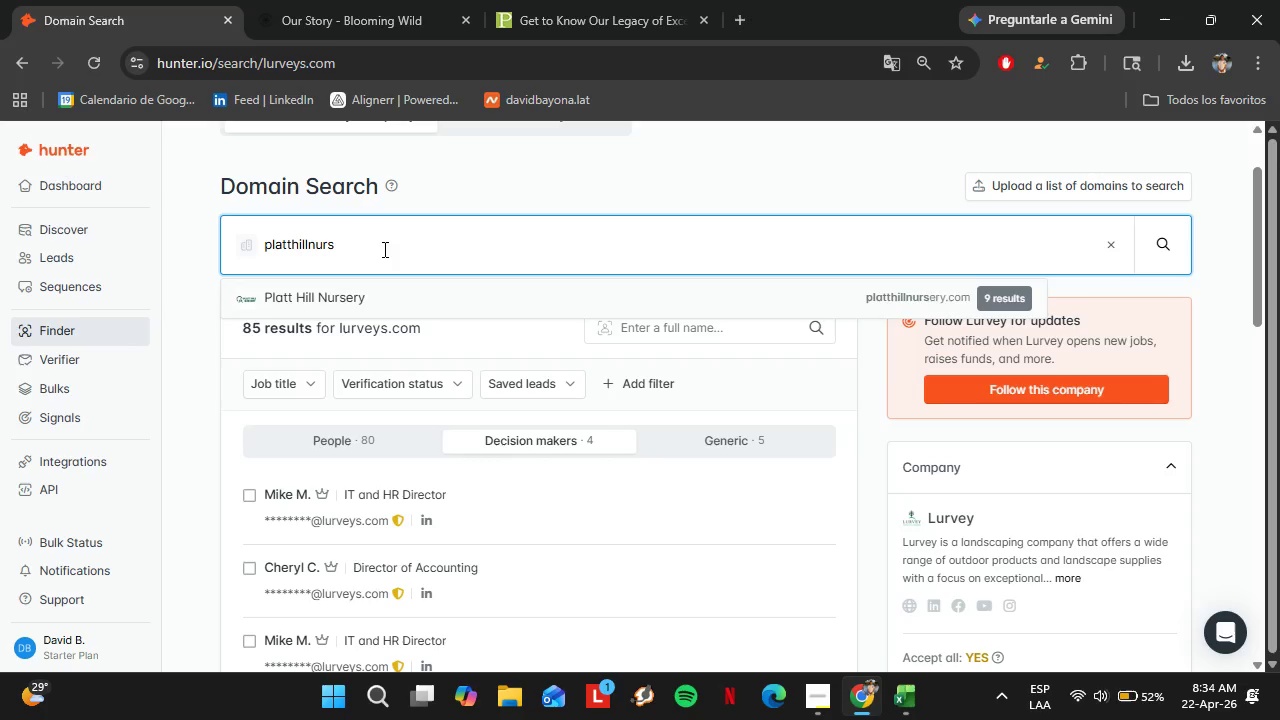 
key(Enter)
 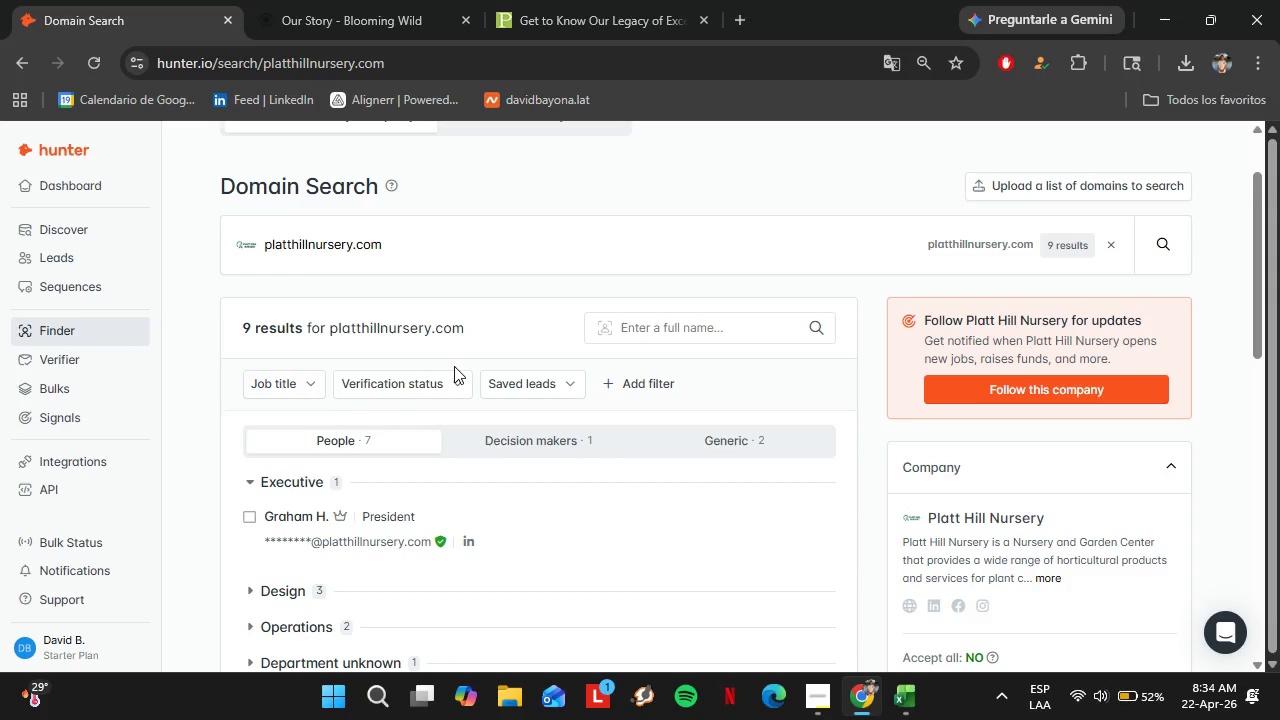 
scroll: coordinate [528, 465], scroll_direction: down, amount: 2.0
 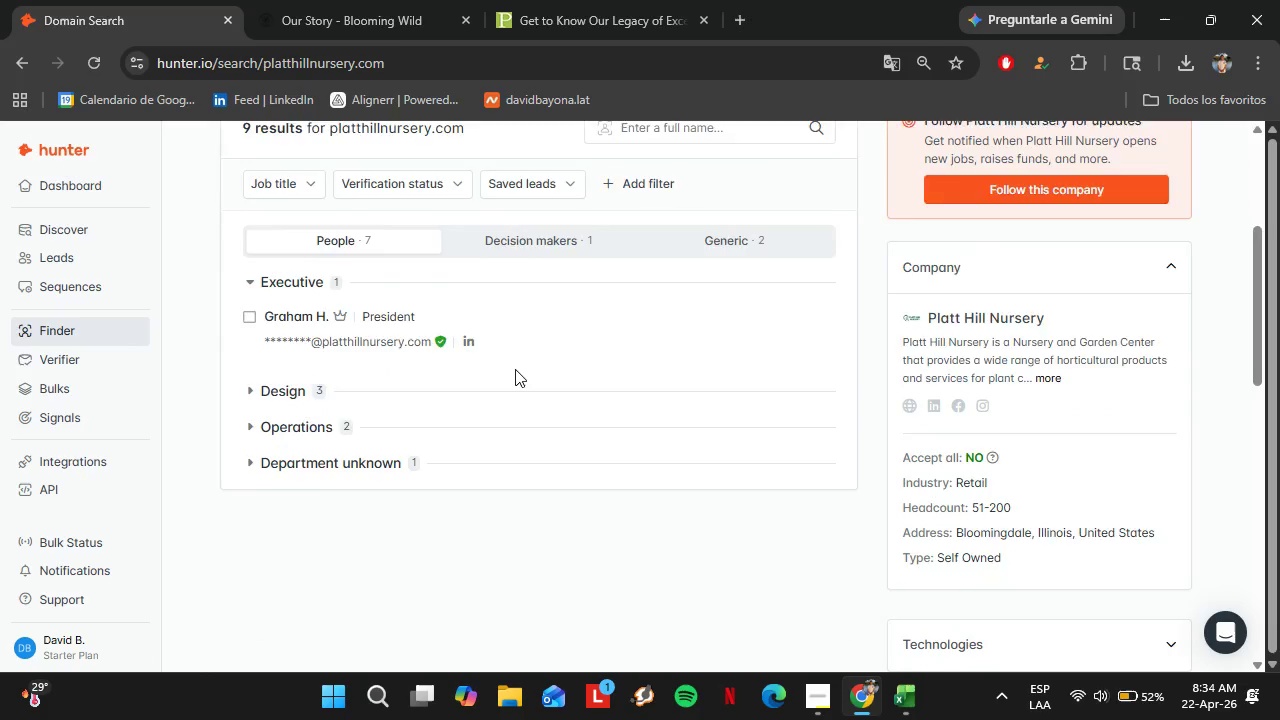 
scroll: coordinate [515, 369], scroll_direction: up, amount: 1.0
 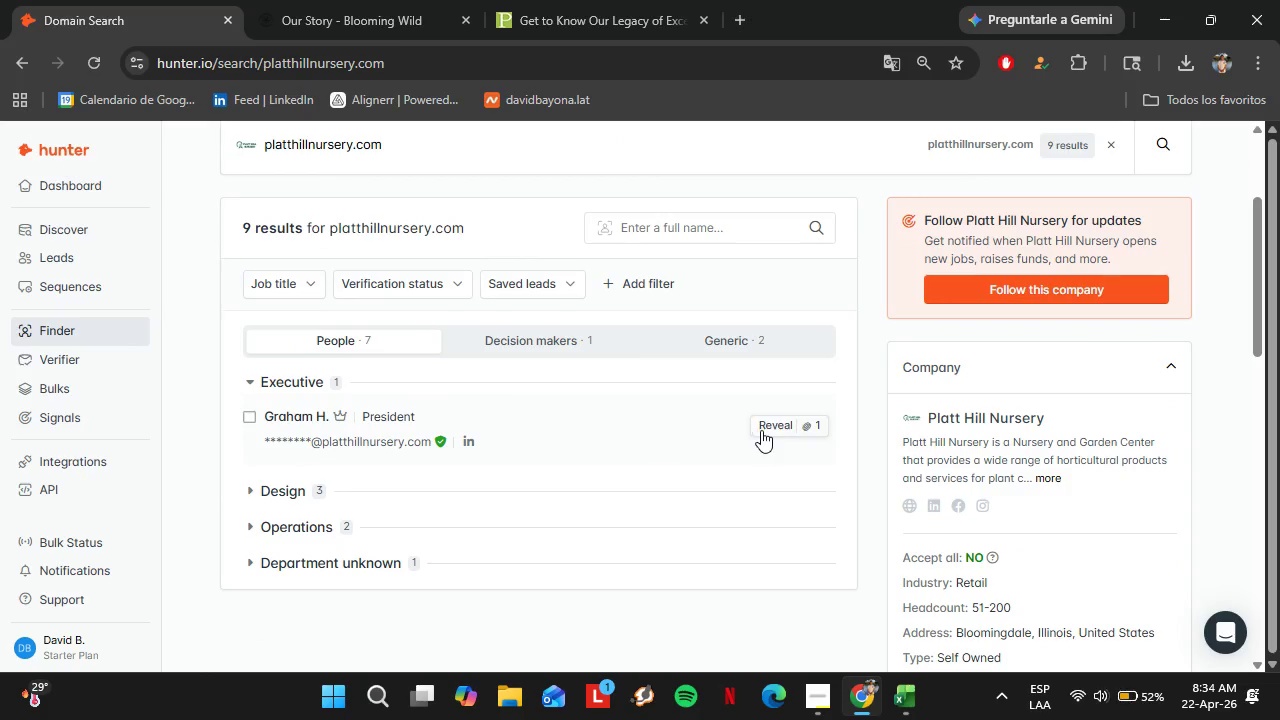 
left_click([764, 423])
 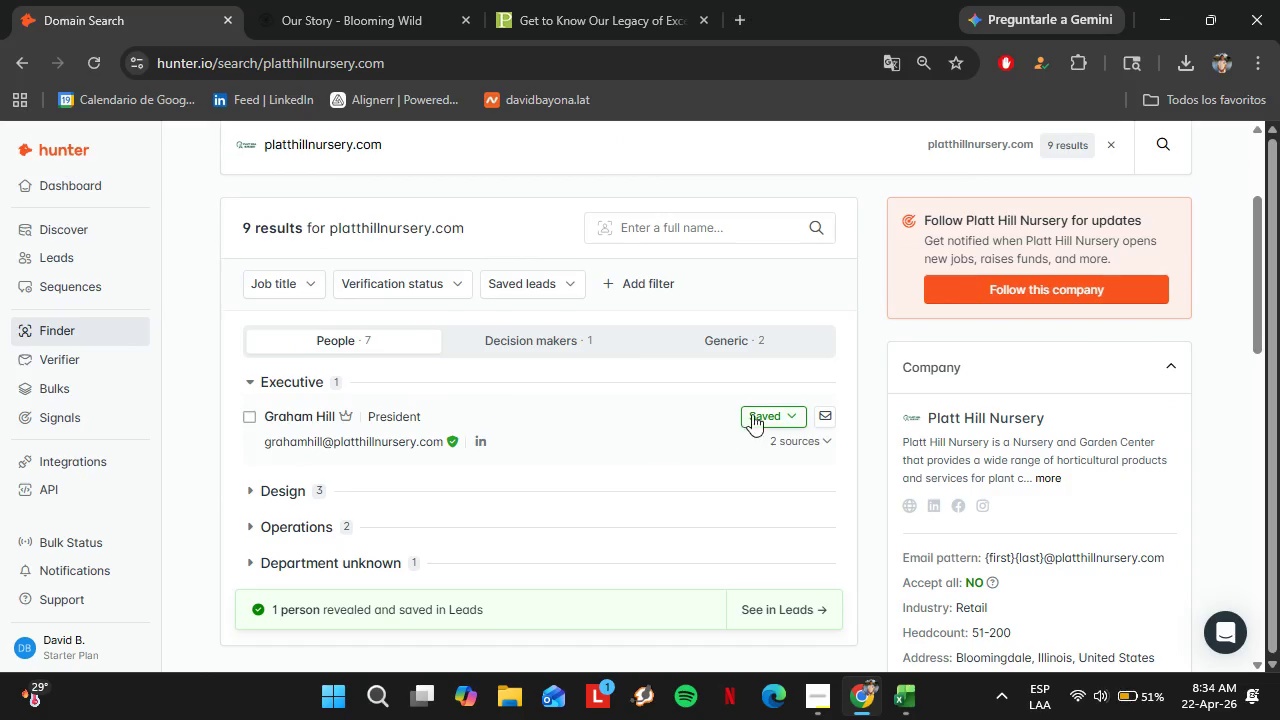 
left_click([767, 416])
 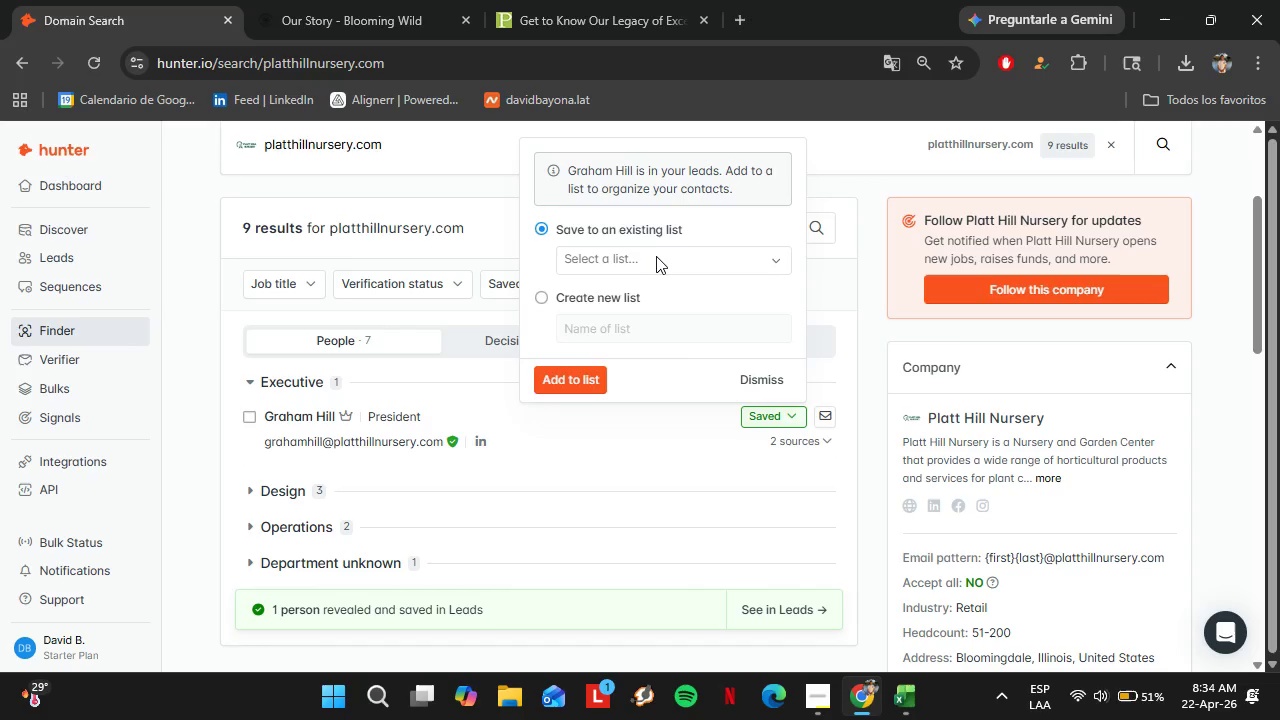 
left_click([656, 257])
 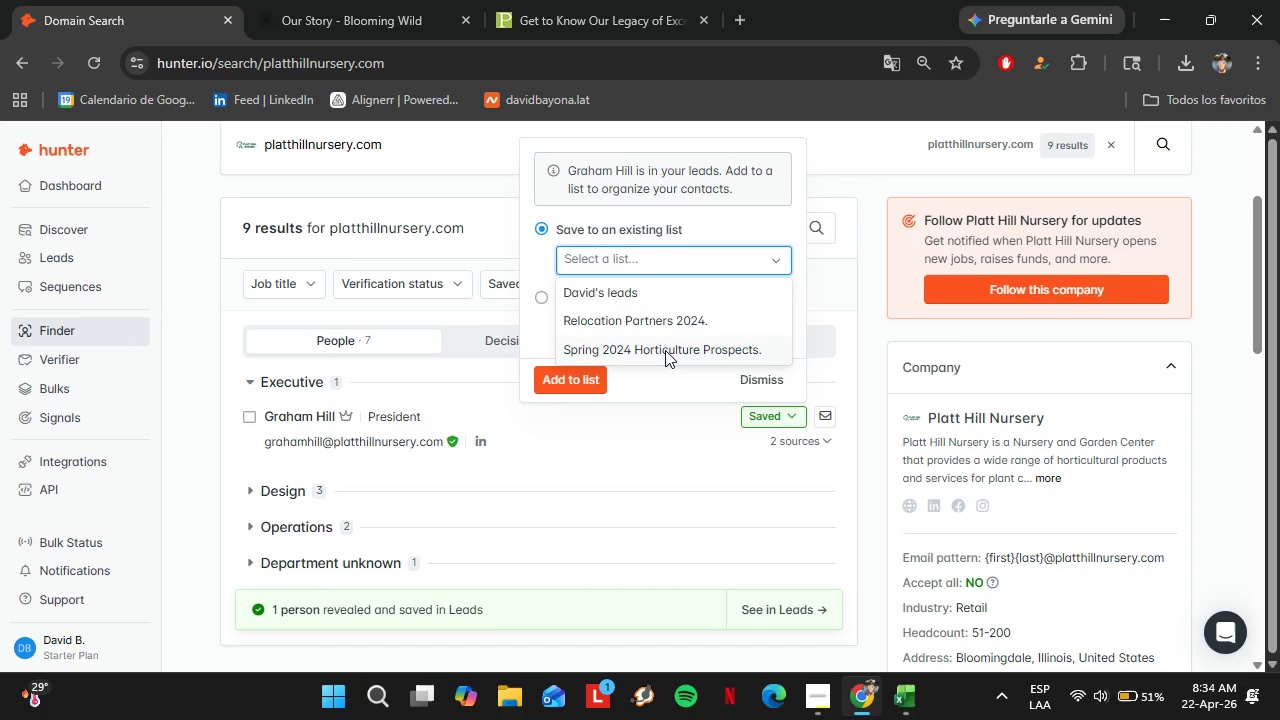 
left_click([665, 350])
 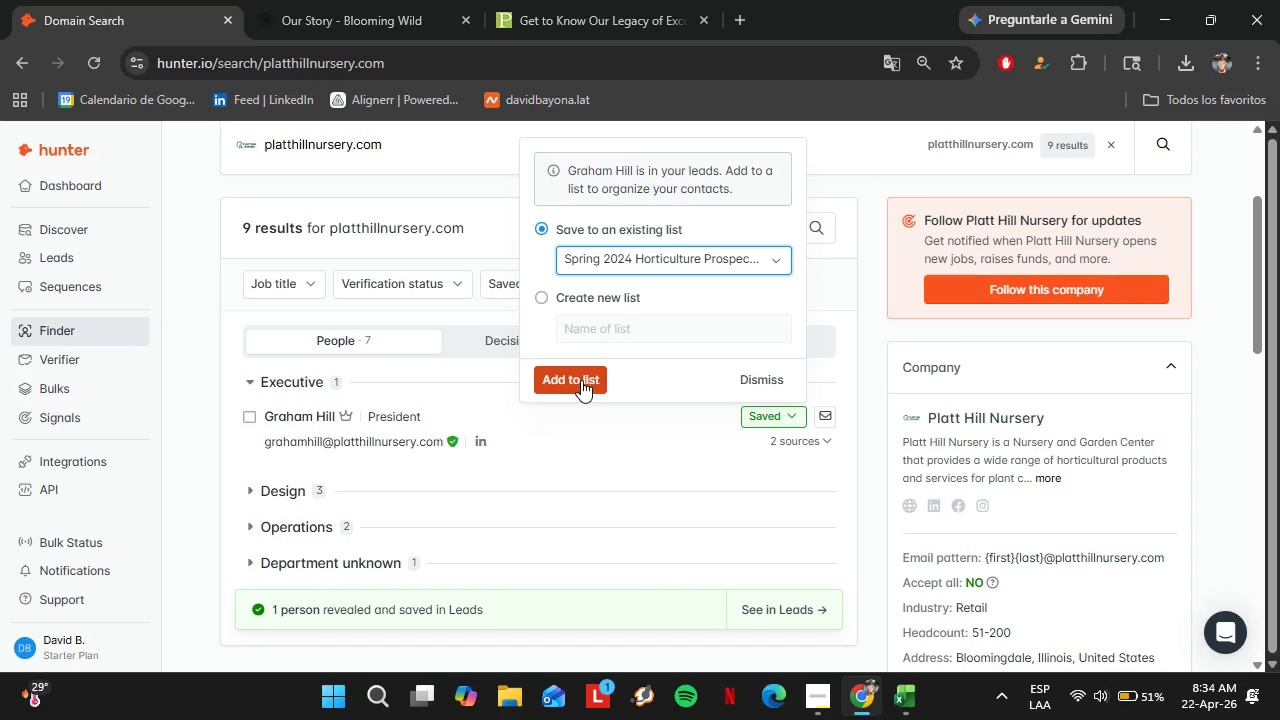 
left_click([575, 381])
 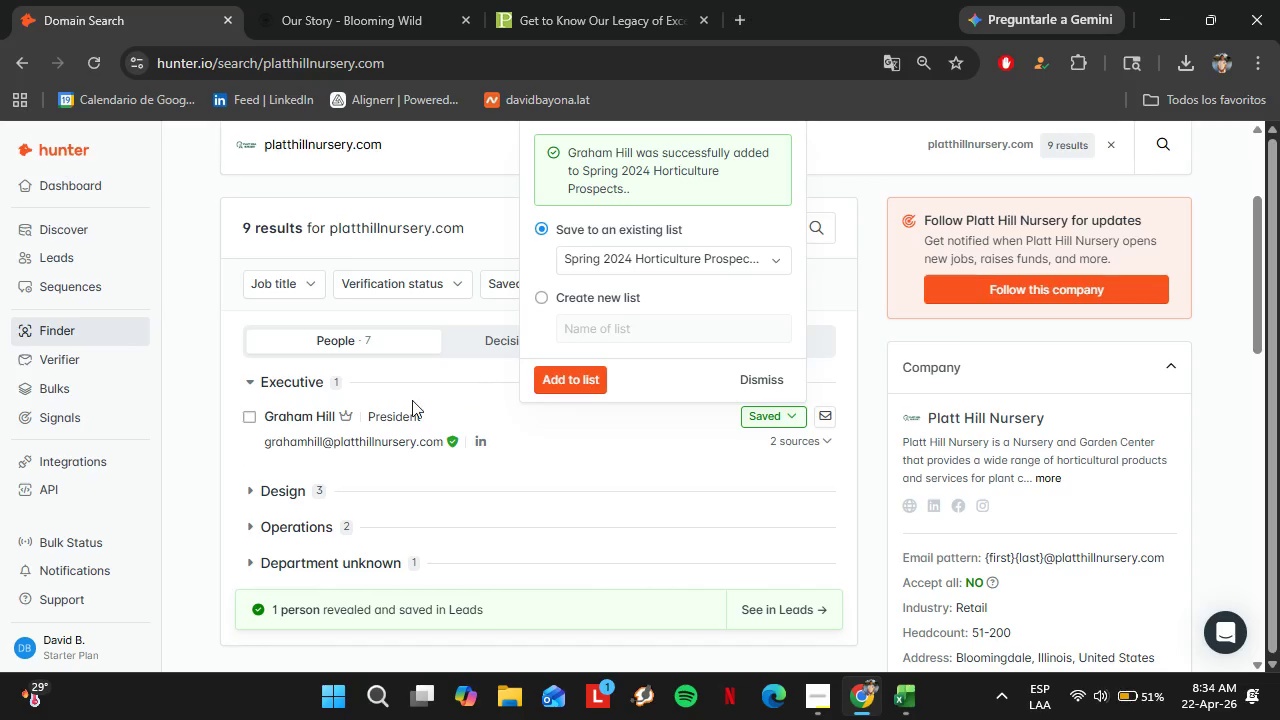 
scroll: coordinate [410, 402], scroll_direction: up, amount: 1.0
 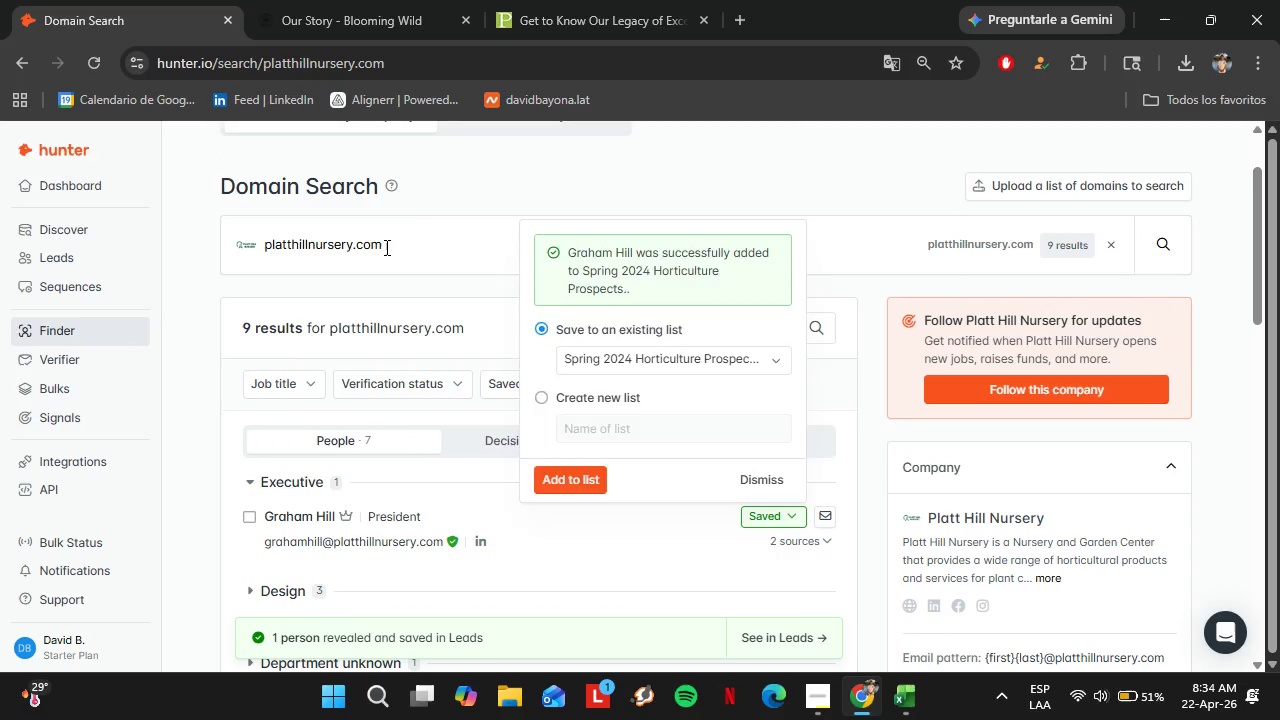 
double_click([385, 247])
 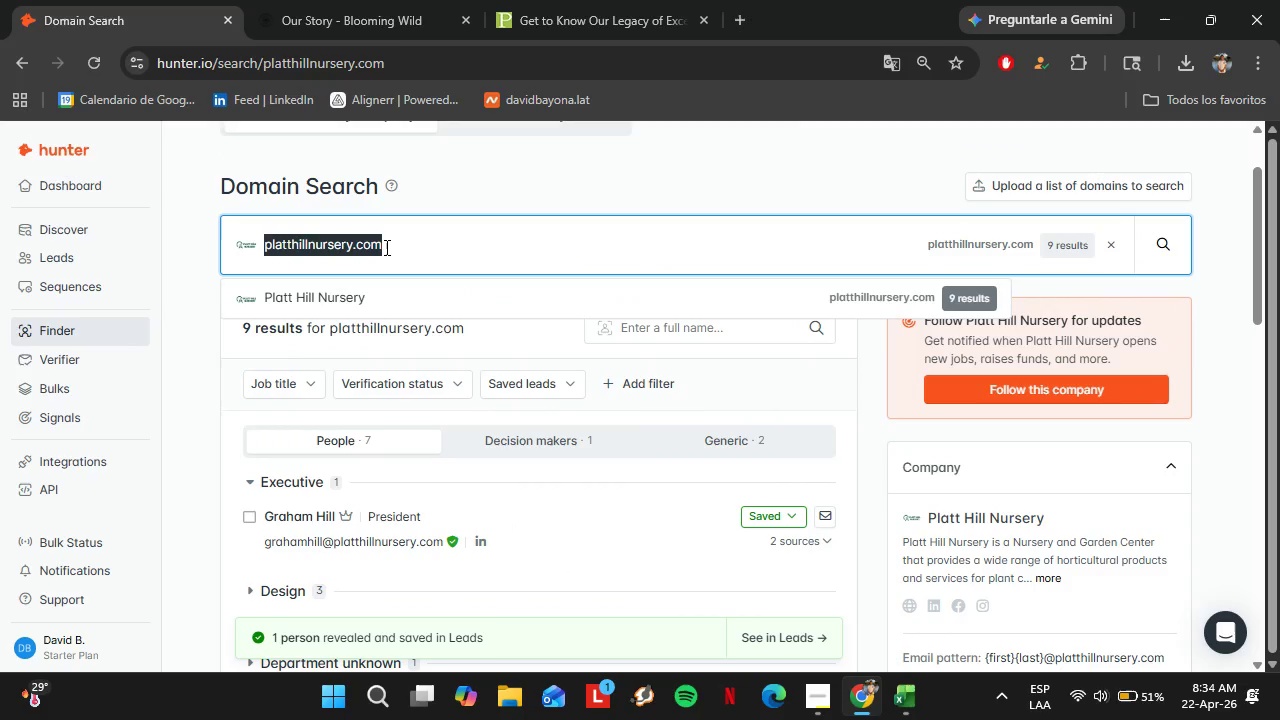 
triple_click([385, 247])
 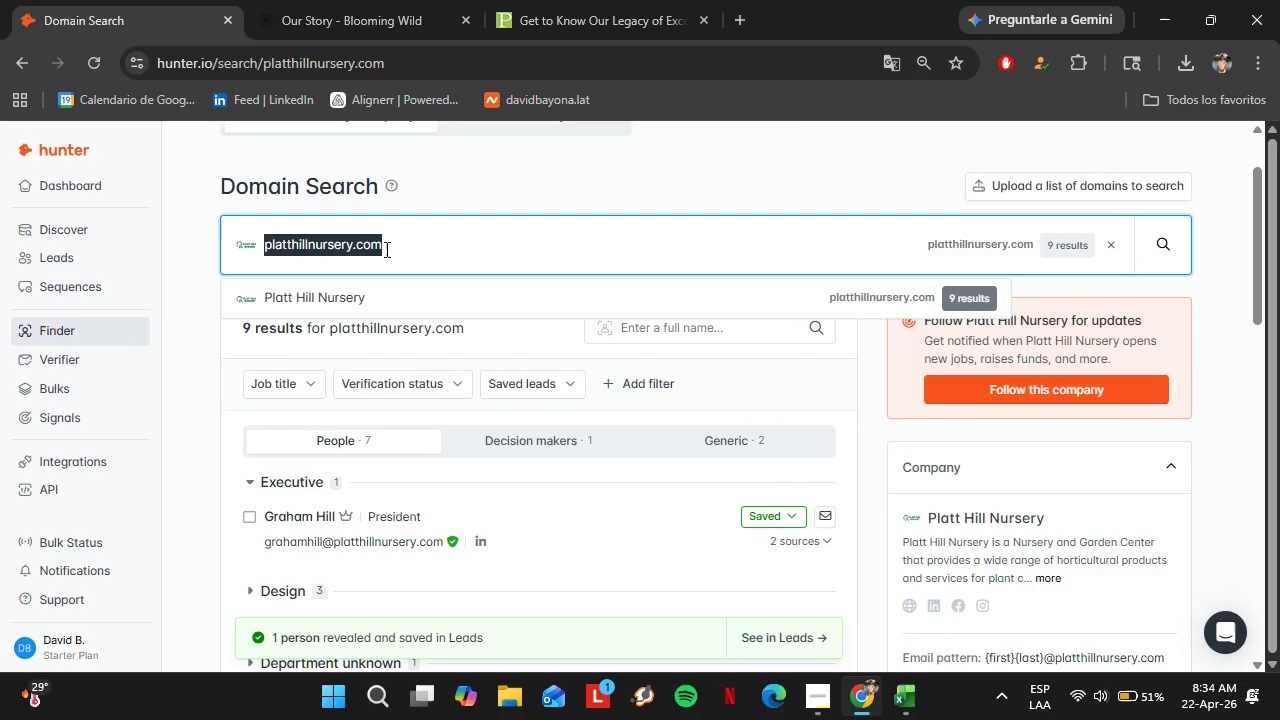 
type(country s)
key(Backspace)
key(Backspace)
key(Backspace)
type(yside flo)
 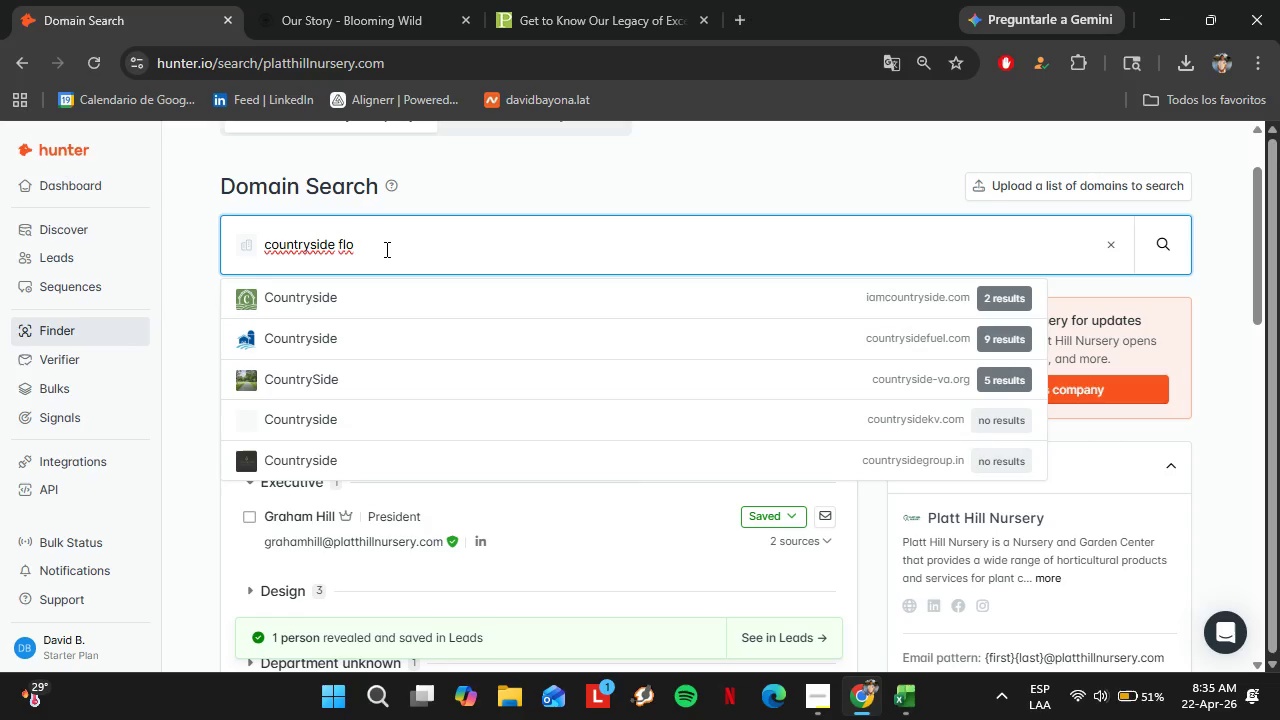 
type(wer)
 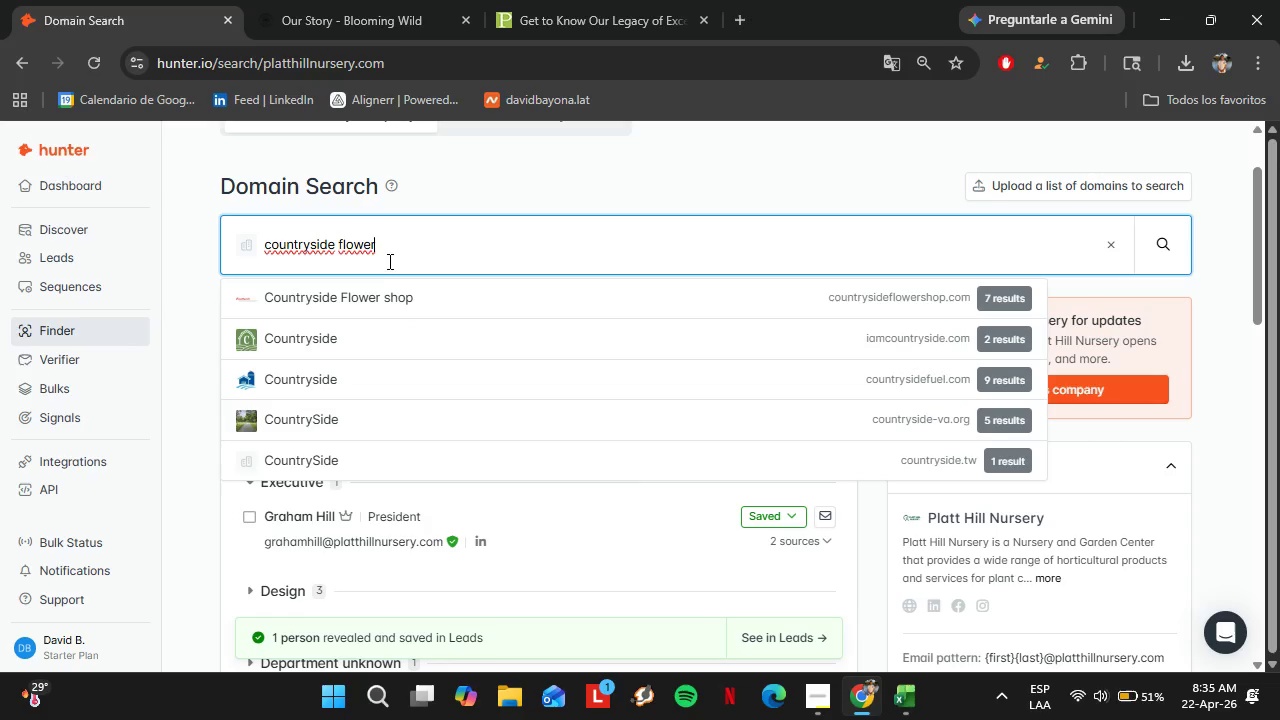 
left_click([378, 301])
 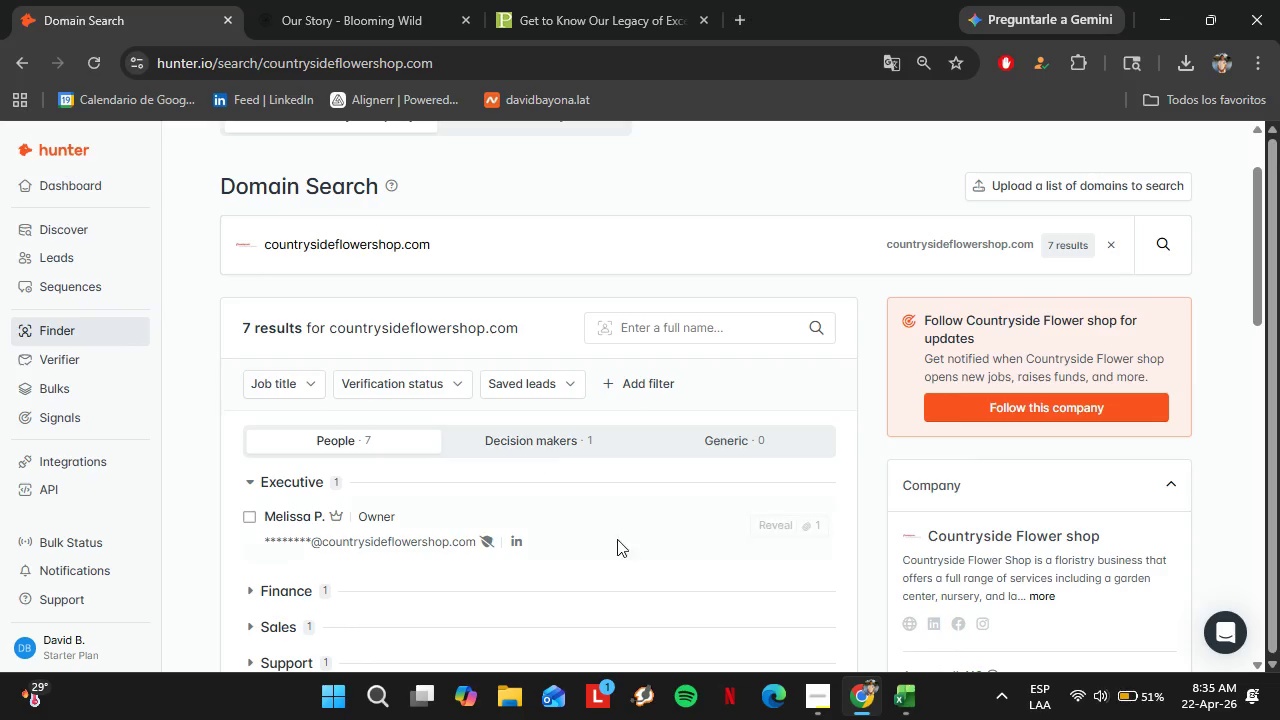 
left_click([768, 526])
 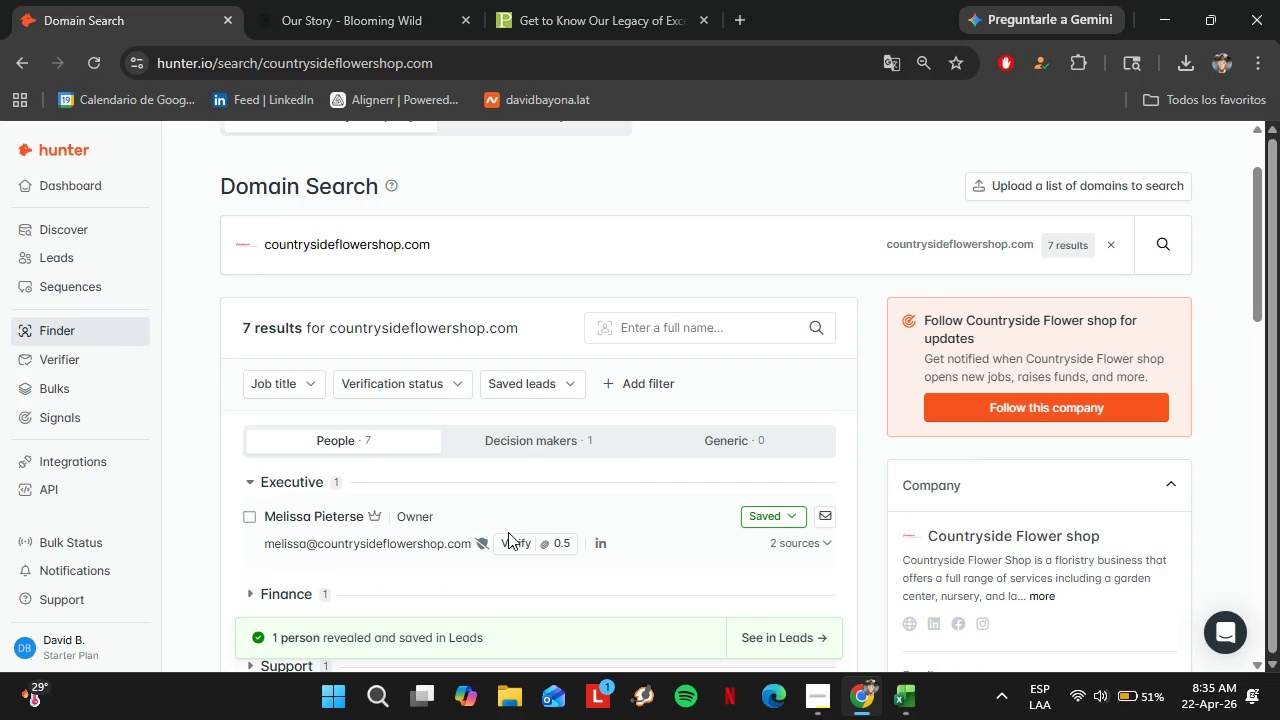 
left_click([519, 542])
 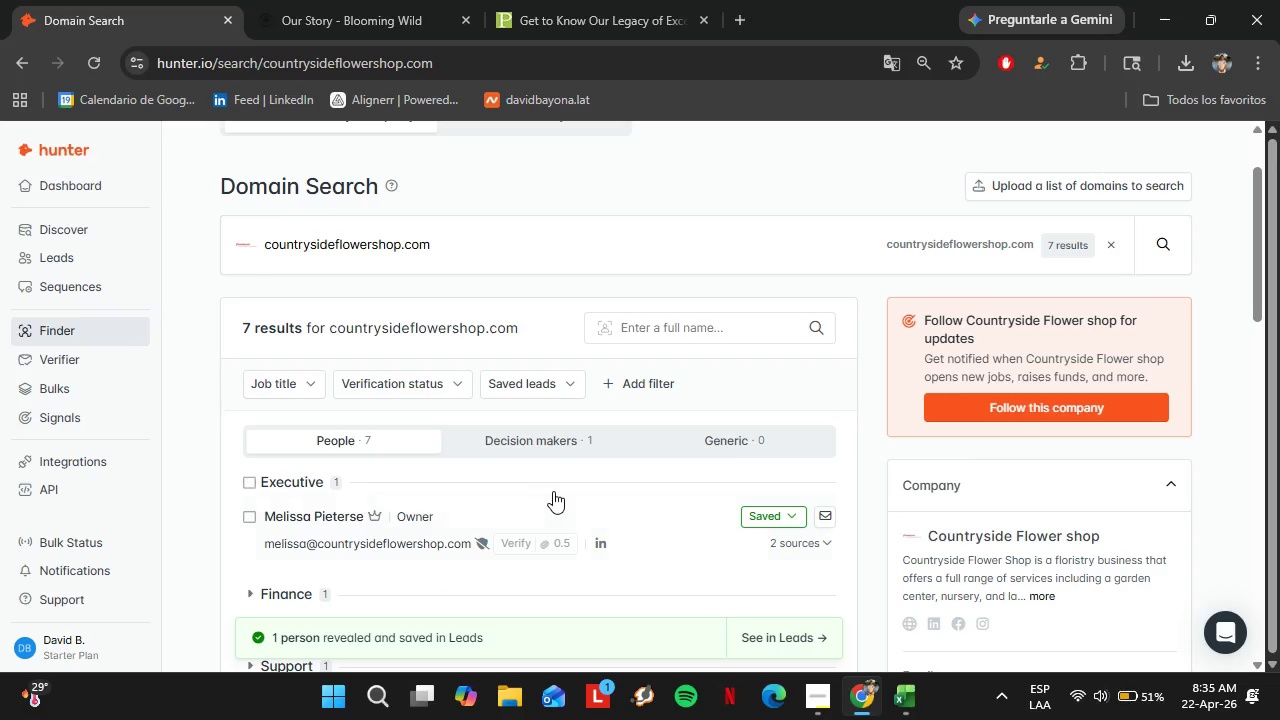 
scroll: coordinate [553, 491], scroll_direction: down, amount: 1.0
 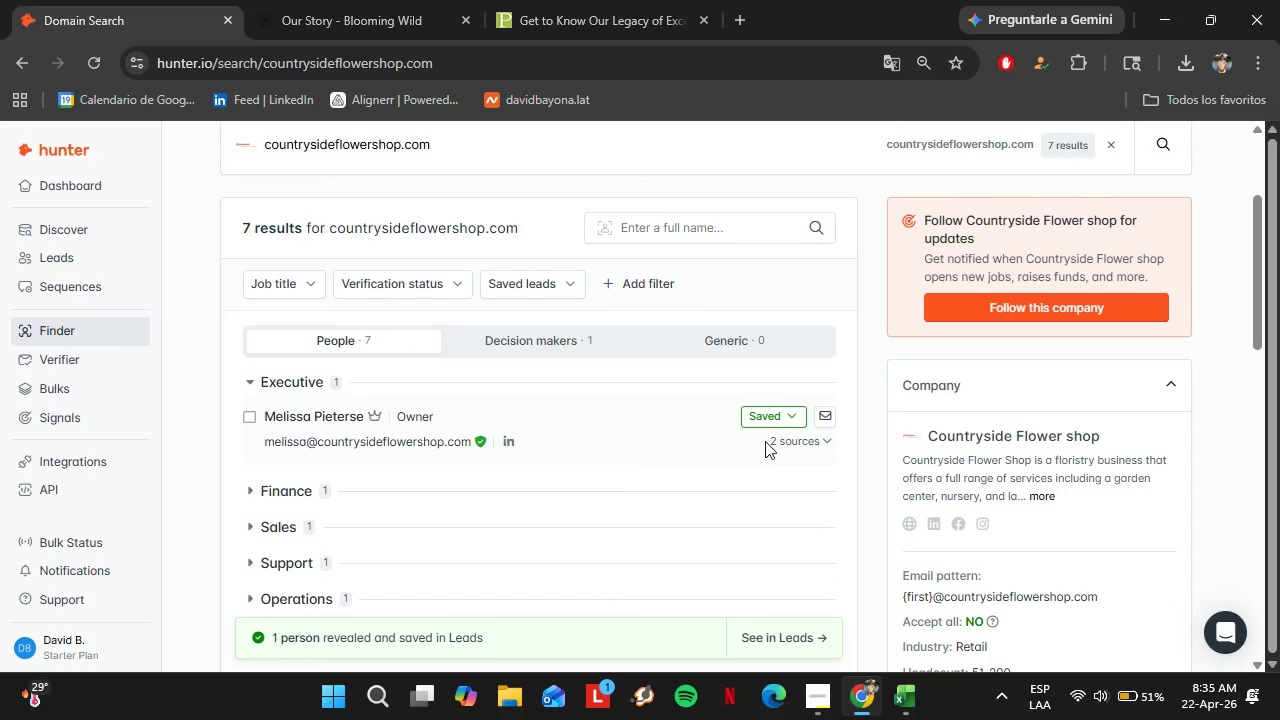 
left_click([770, 423])
 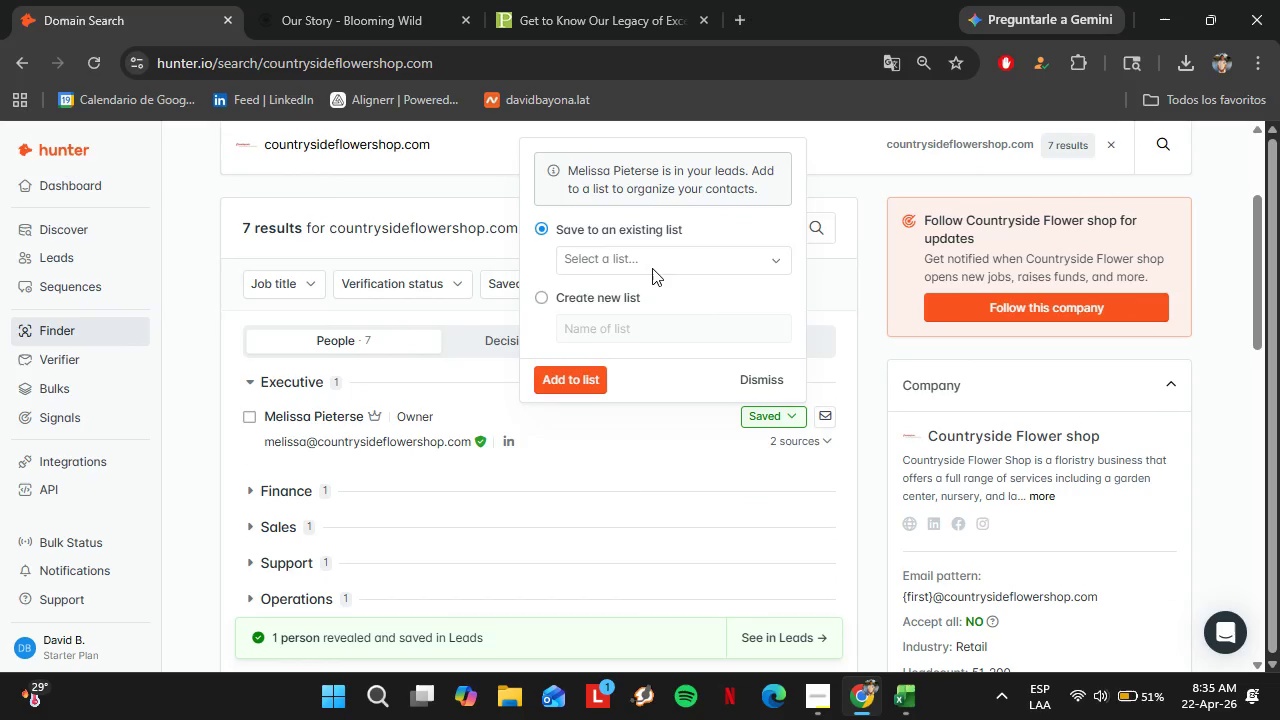 
left_click([651, 265])
 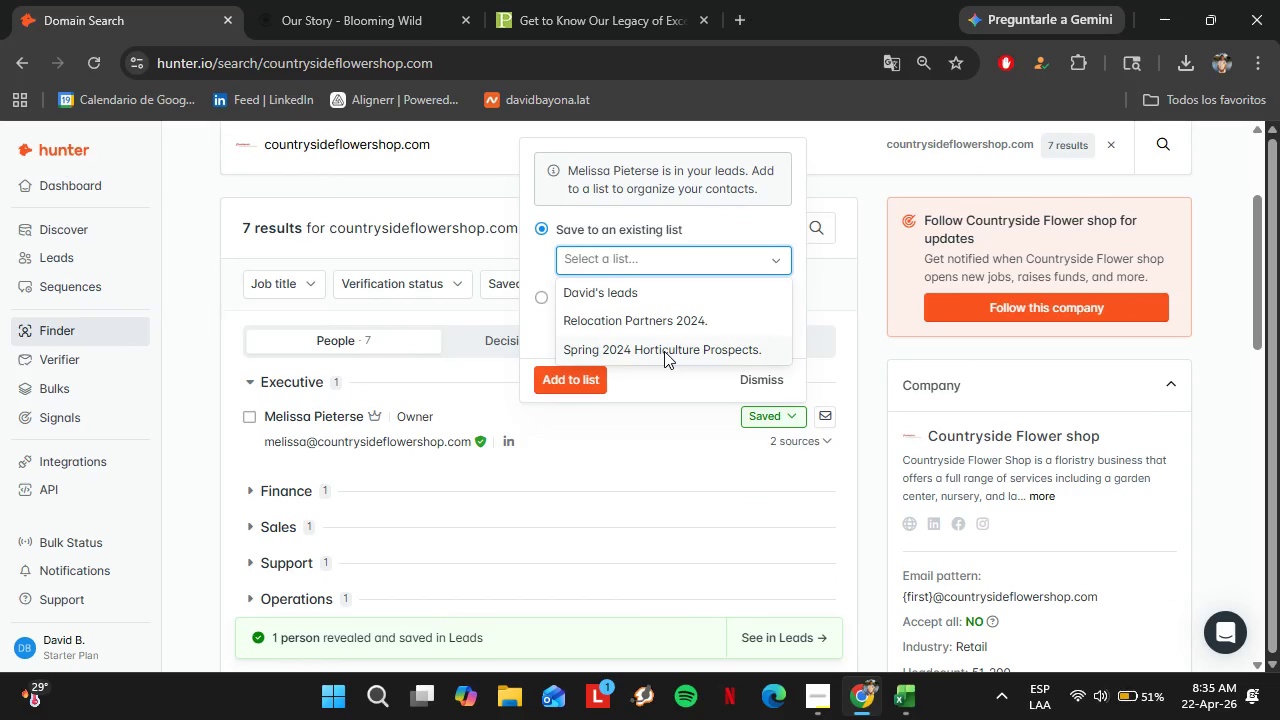 
left_click([664, 351])
 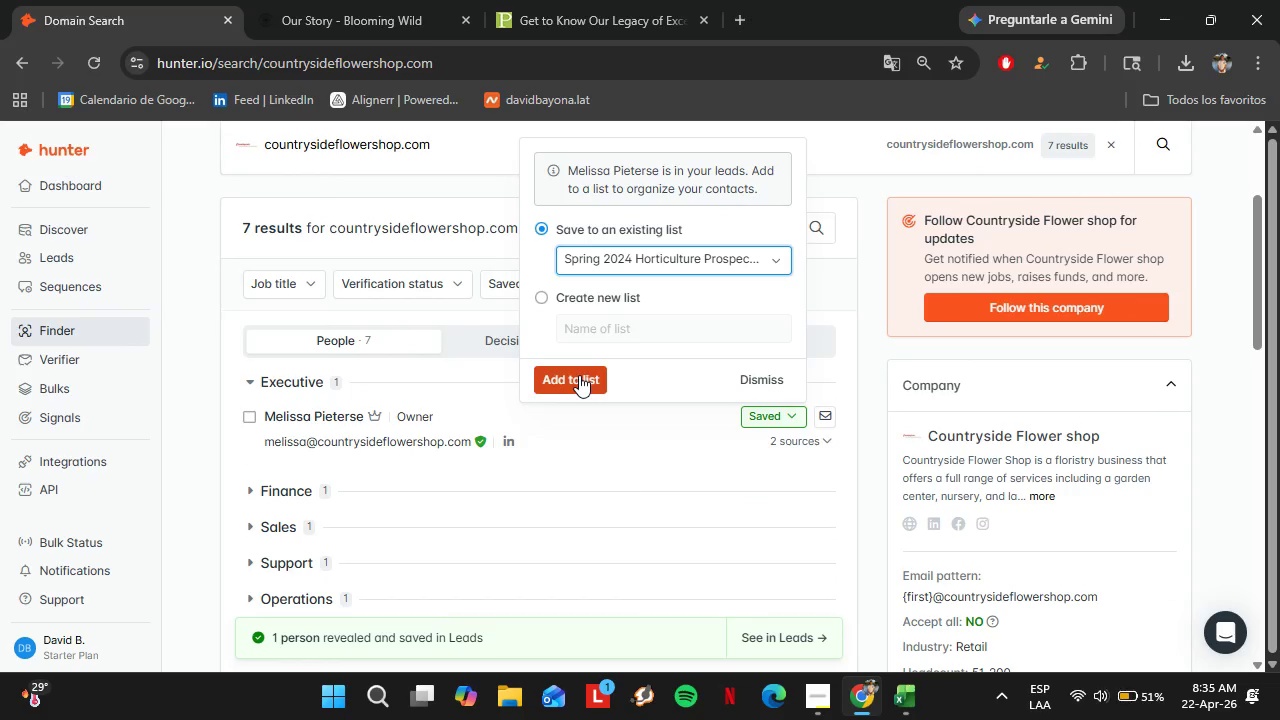 
left_click([579, 375])
 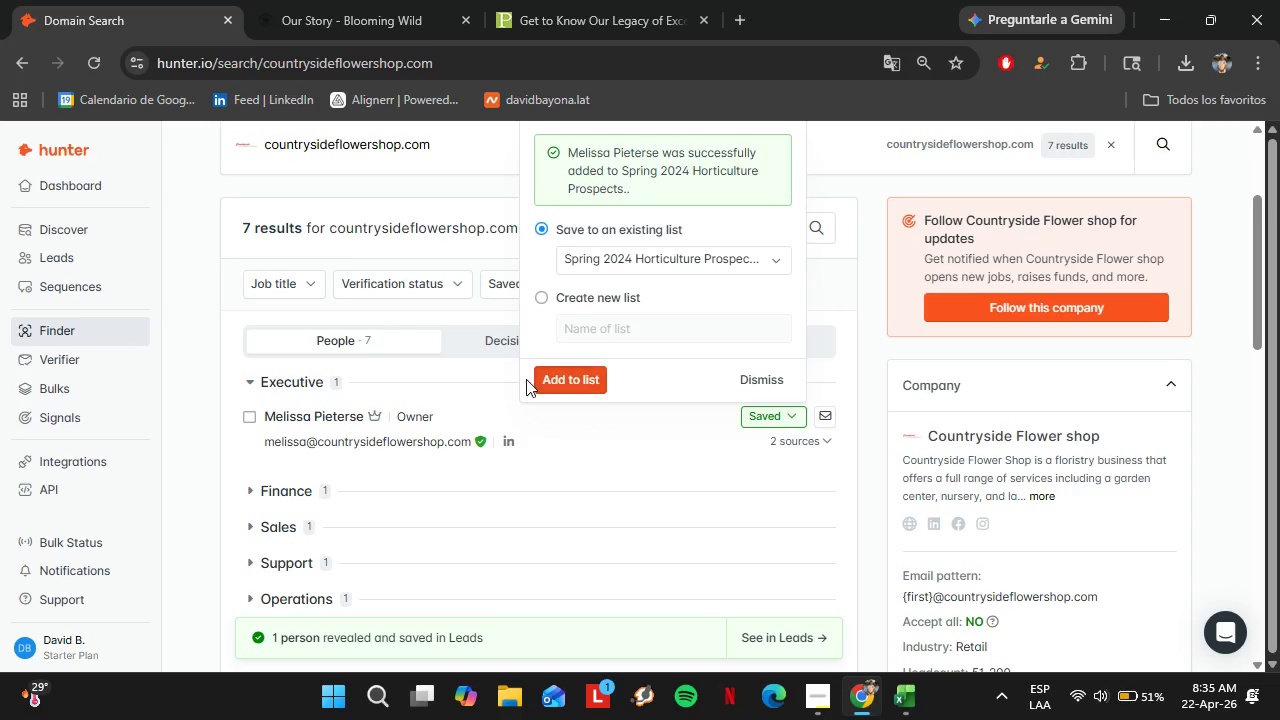 
scroll: coordinate [510, 377], scroll_direction: up, amount: 1.0
 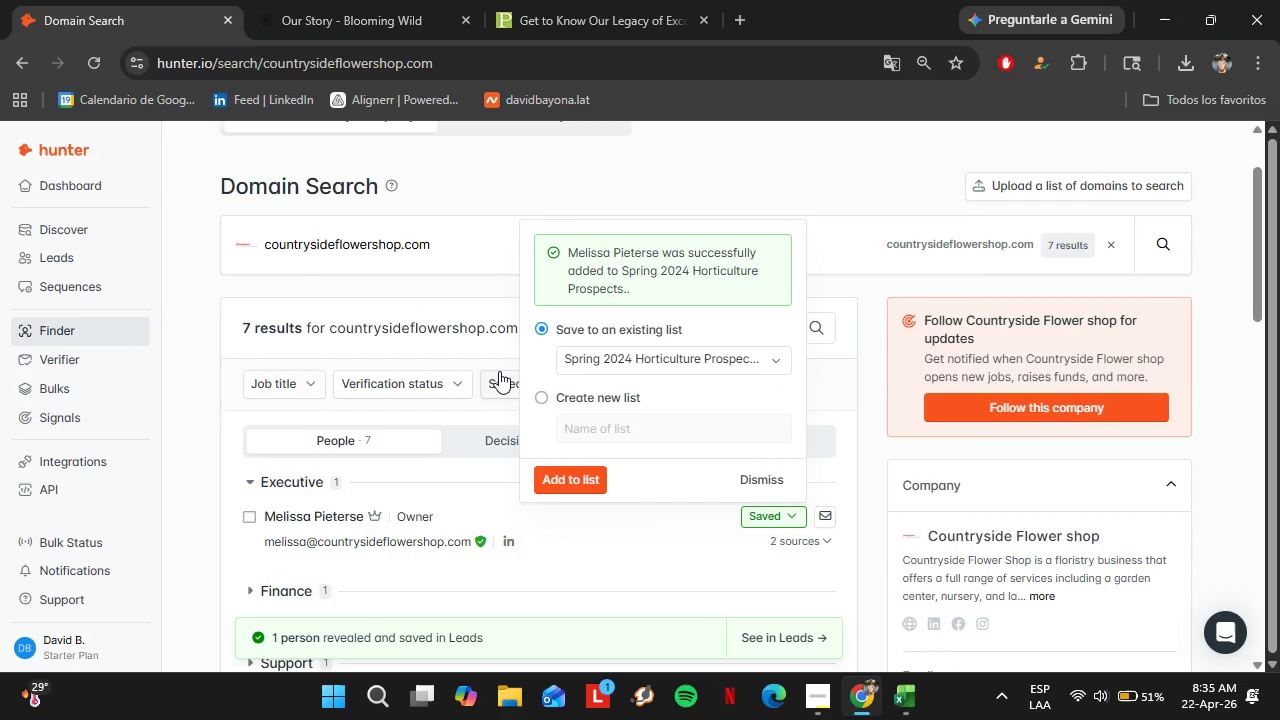 
double_click([466, 359])
 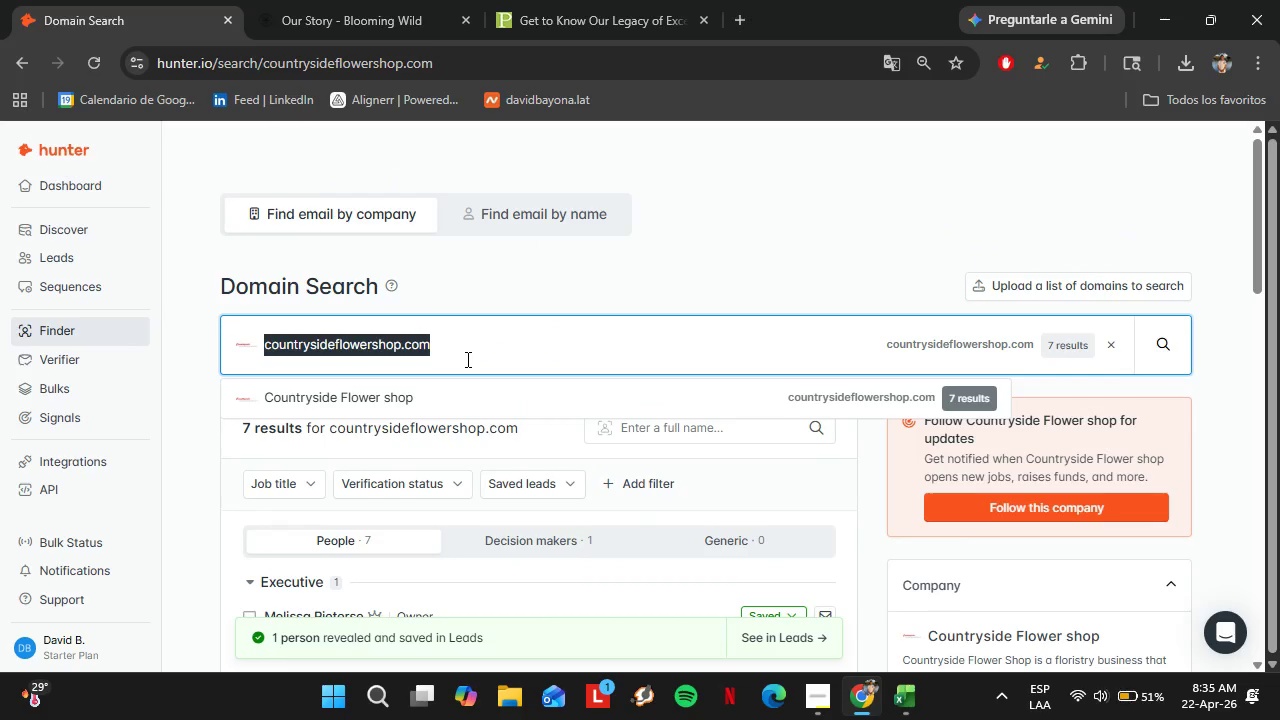 
scroll: coordinate [499, 371], scroll_direction: up, amount: 1.0
 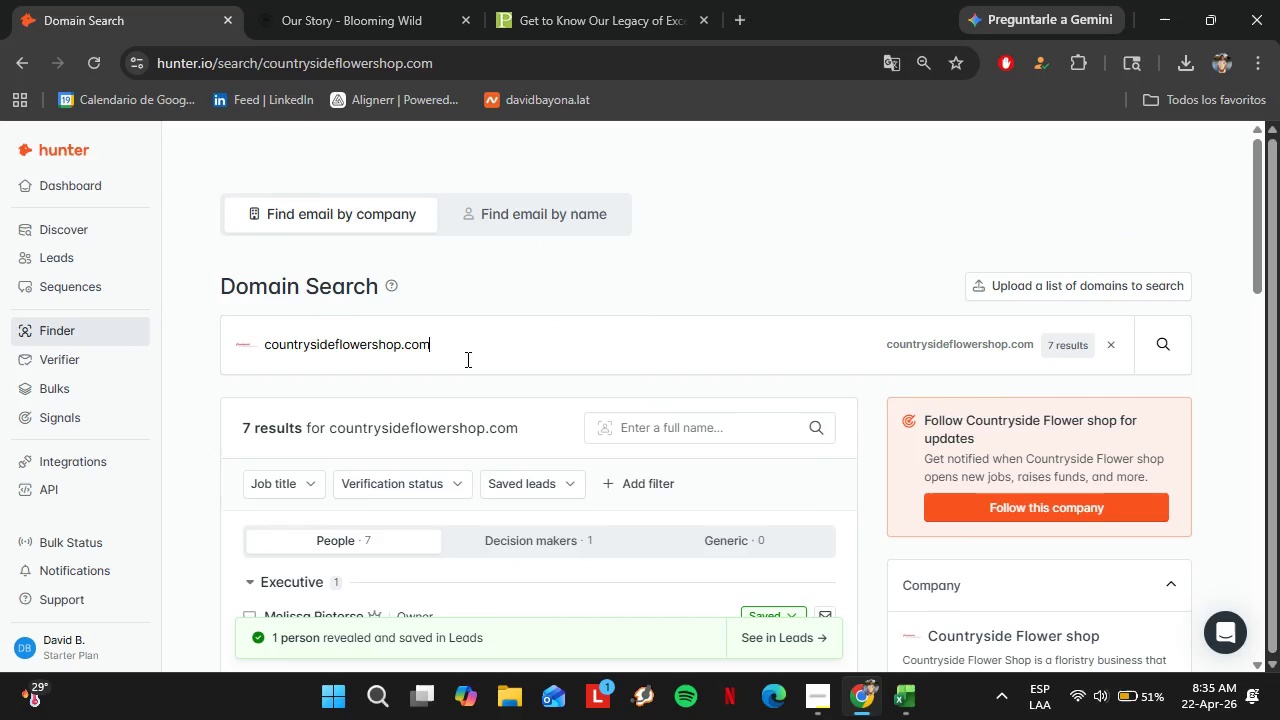 
triple_click([466, 359])
 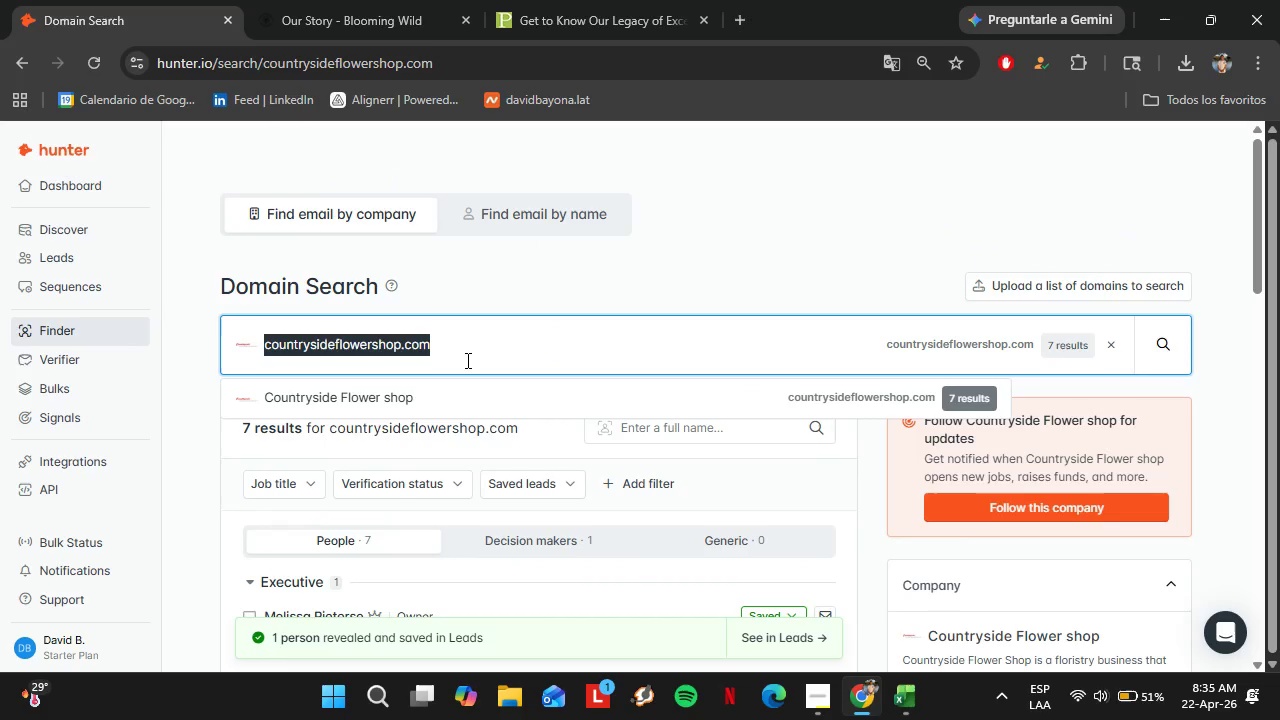 
type(johnsonsgardencenter)
 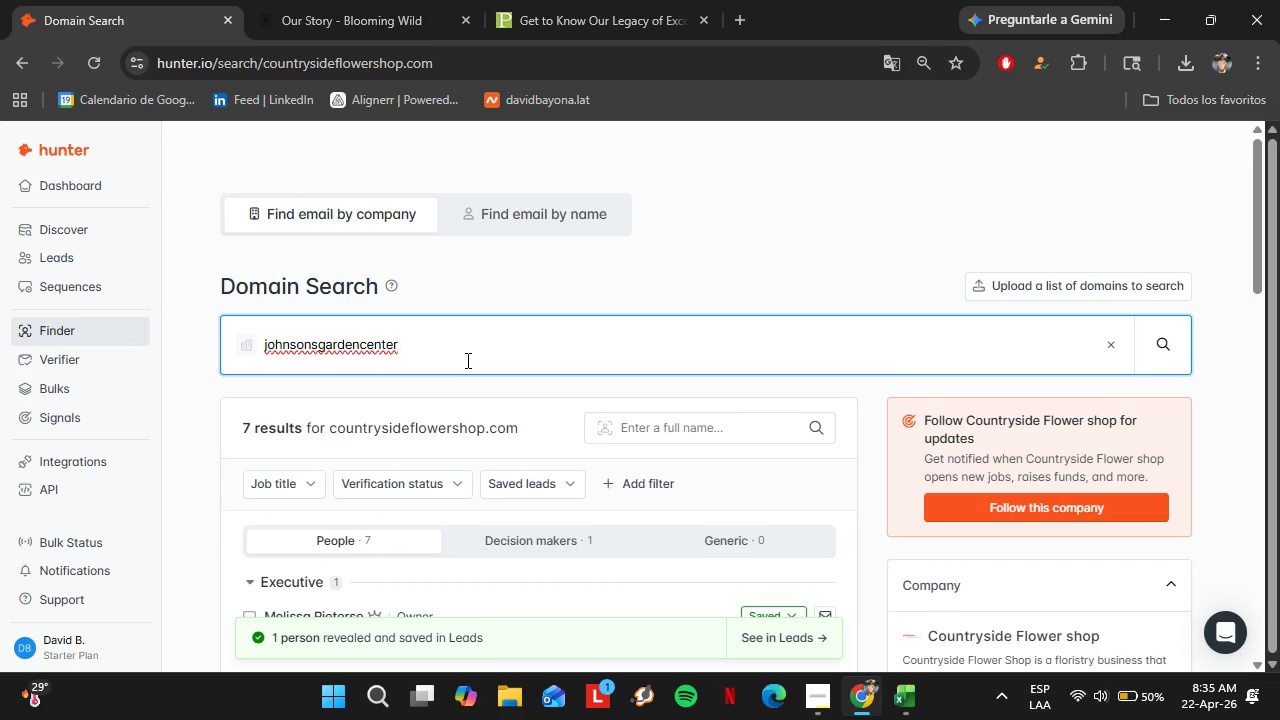 
hold_key(key=ArrowLeft, duration=0.72)
 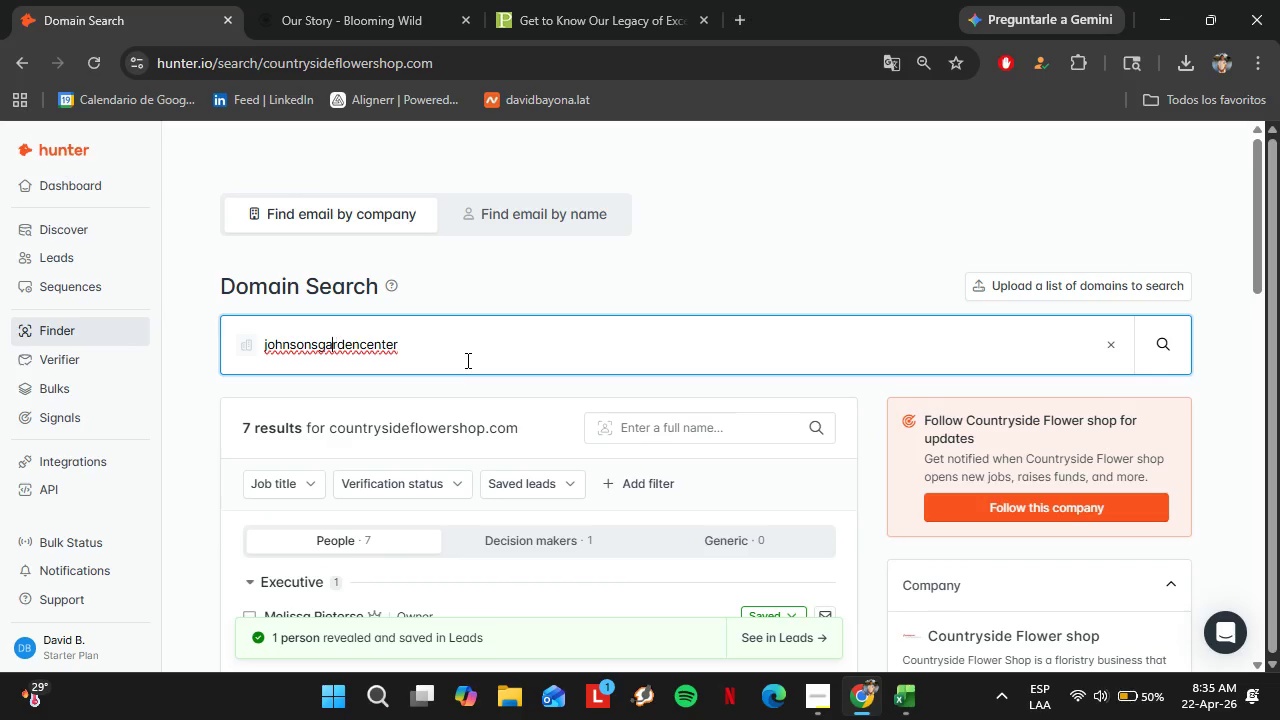 
hold_key(key=ArrowLeft, duration=0.33)
 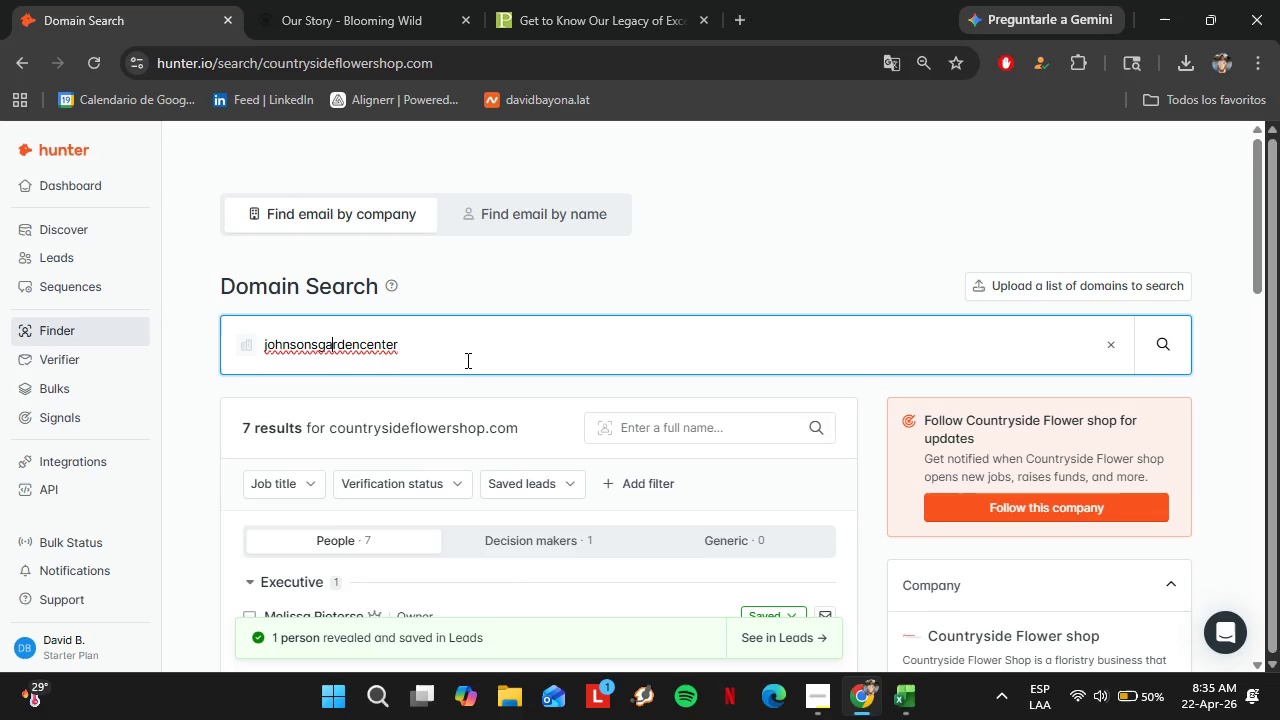 
key(ArrowLeft)
 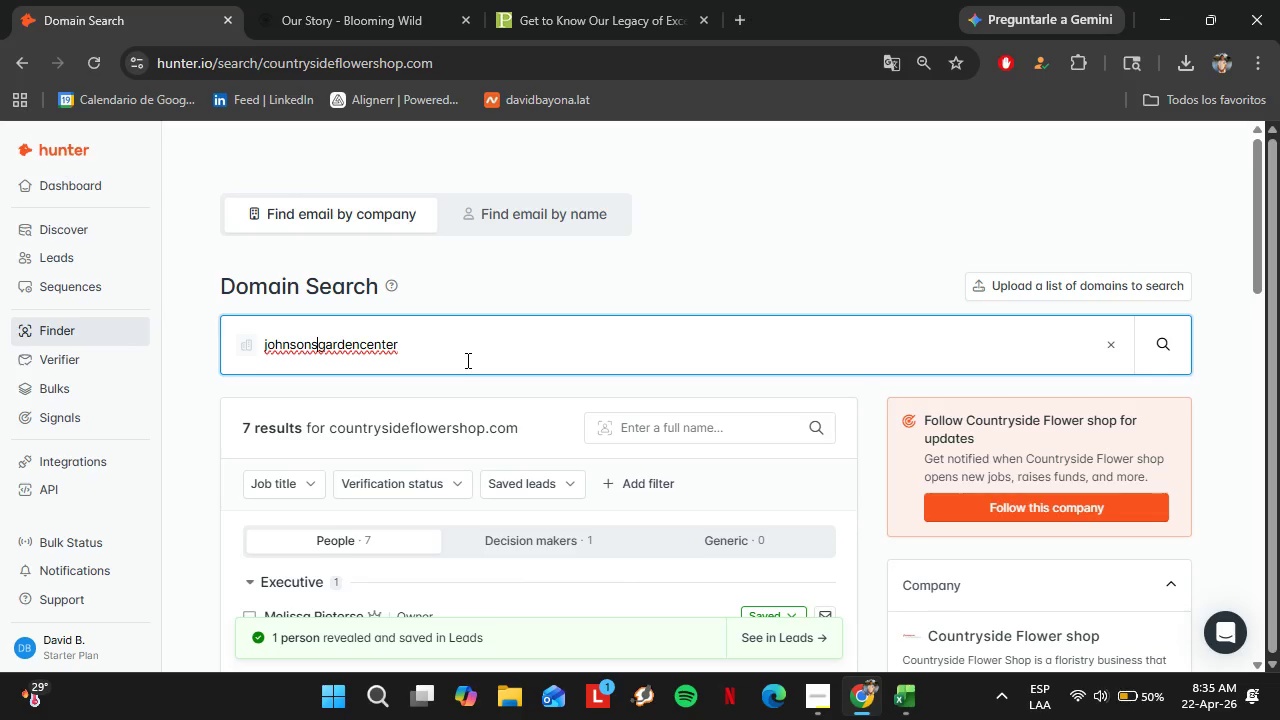 
key(ArrowLeft)
 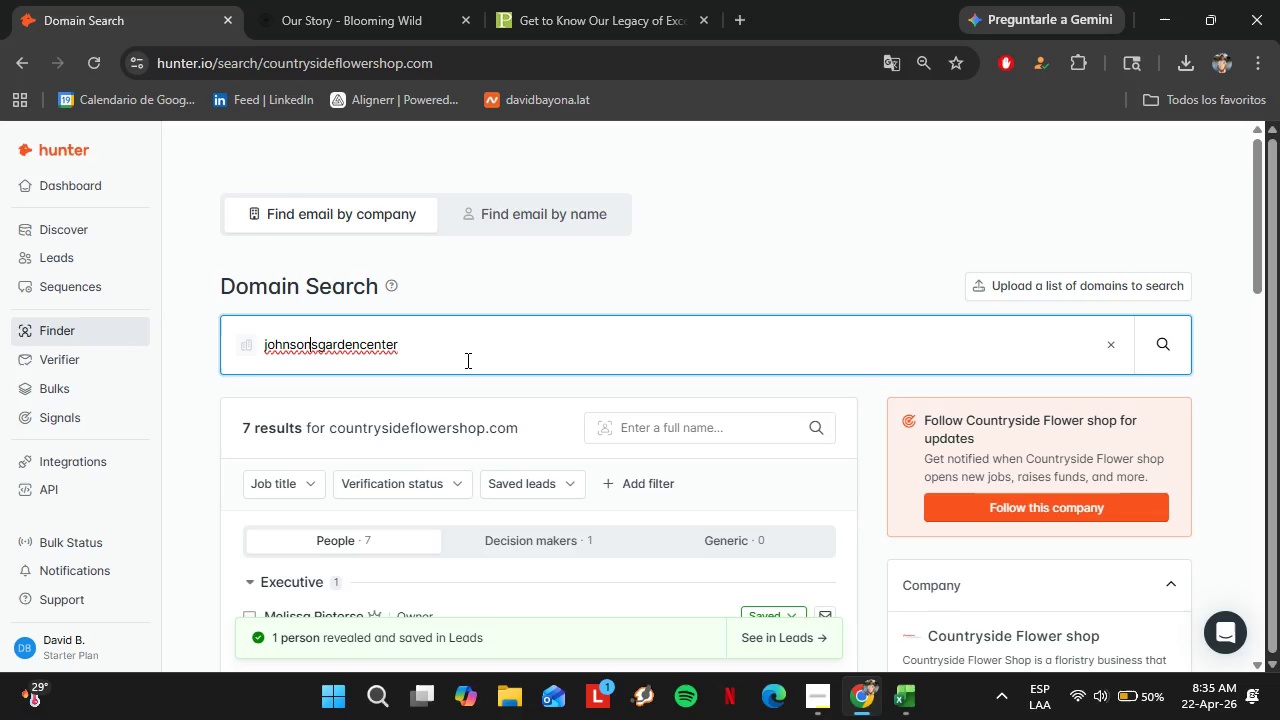 
key(ArrowLeft)
 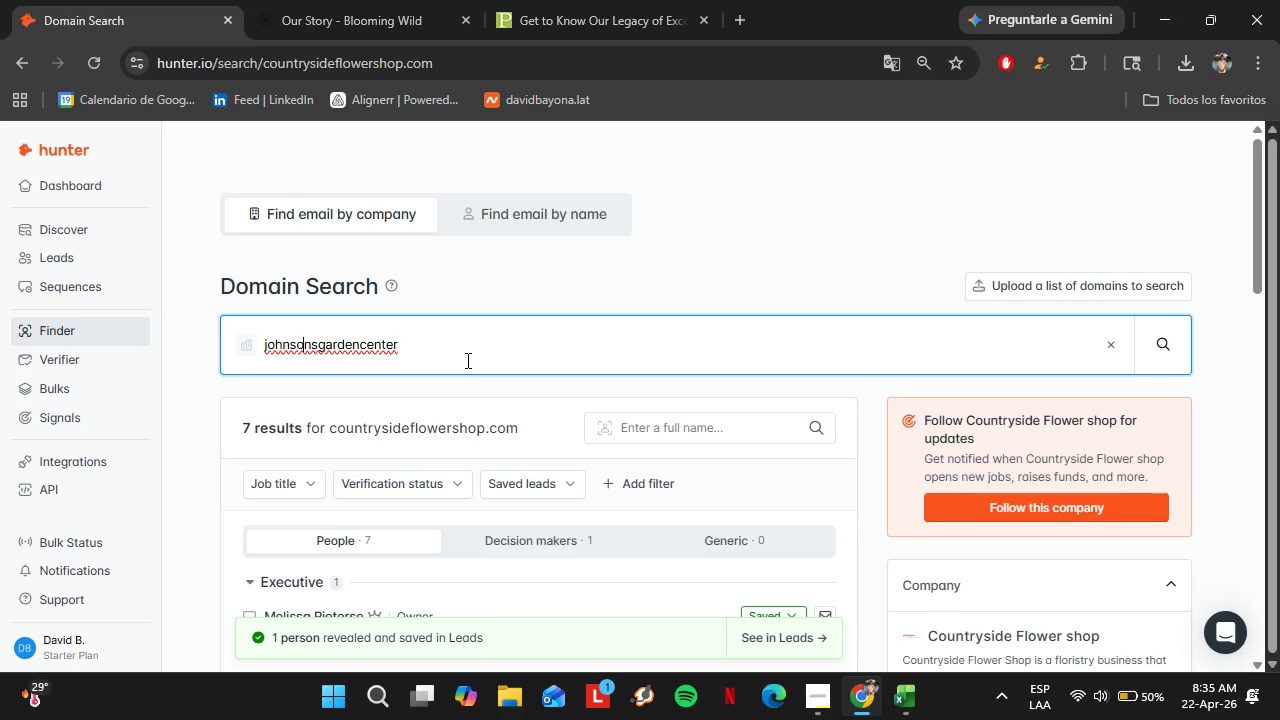 
key(ArrowLeft)
 